 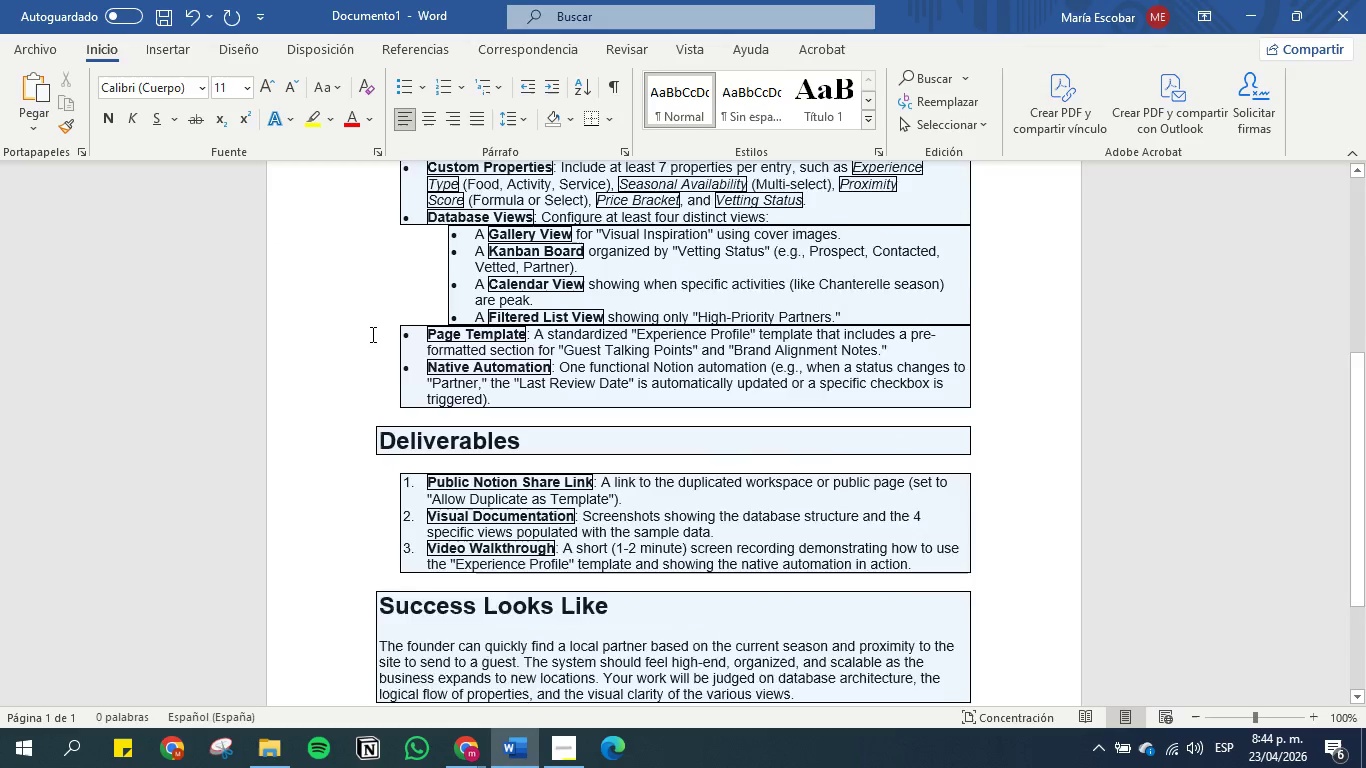 
scroll: coordinate [546, 400], scroll_direction: up, amount: 13.0
 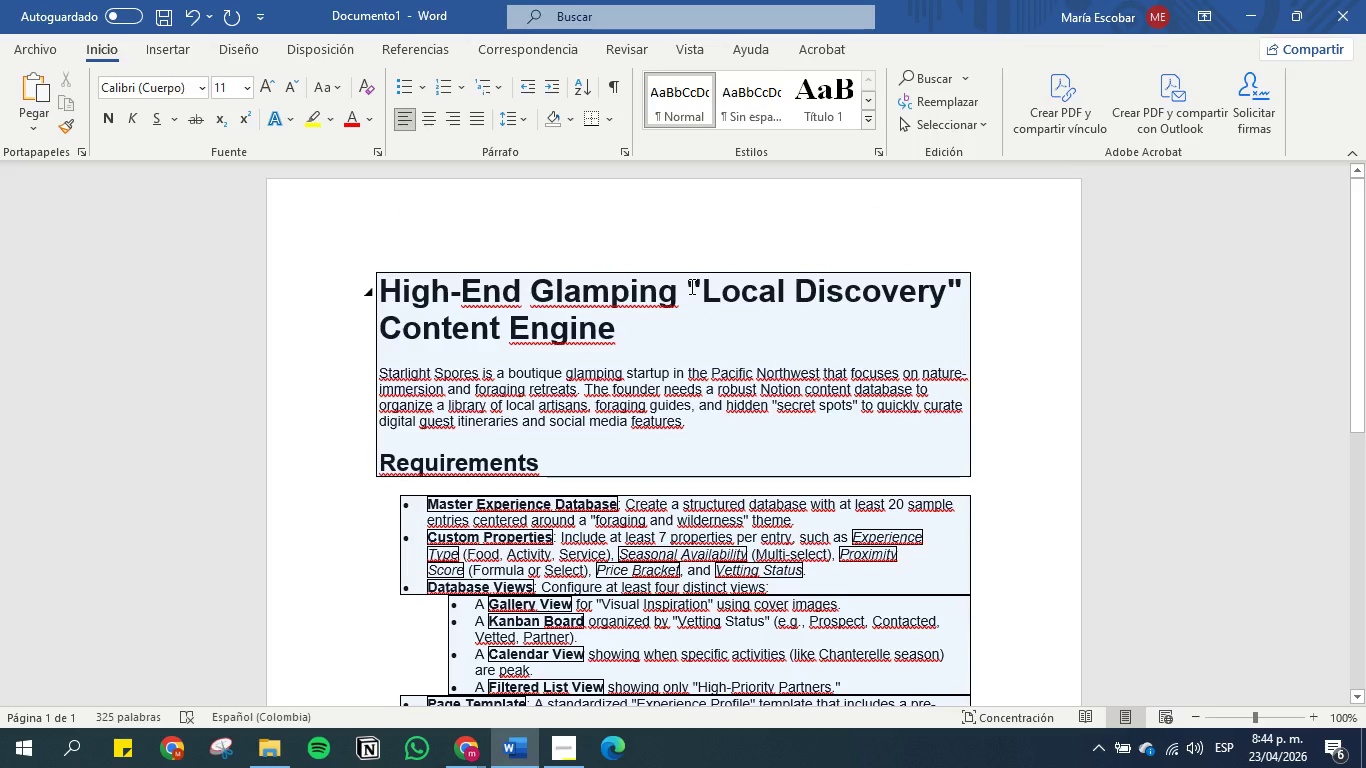 
scroll: coordinate [646, 336], scroll_direction: down, amount: 1.0
 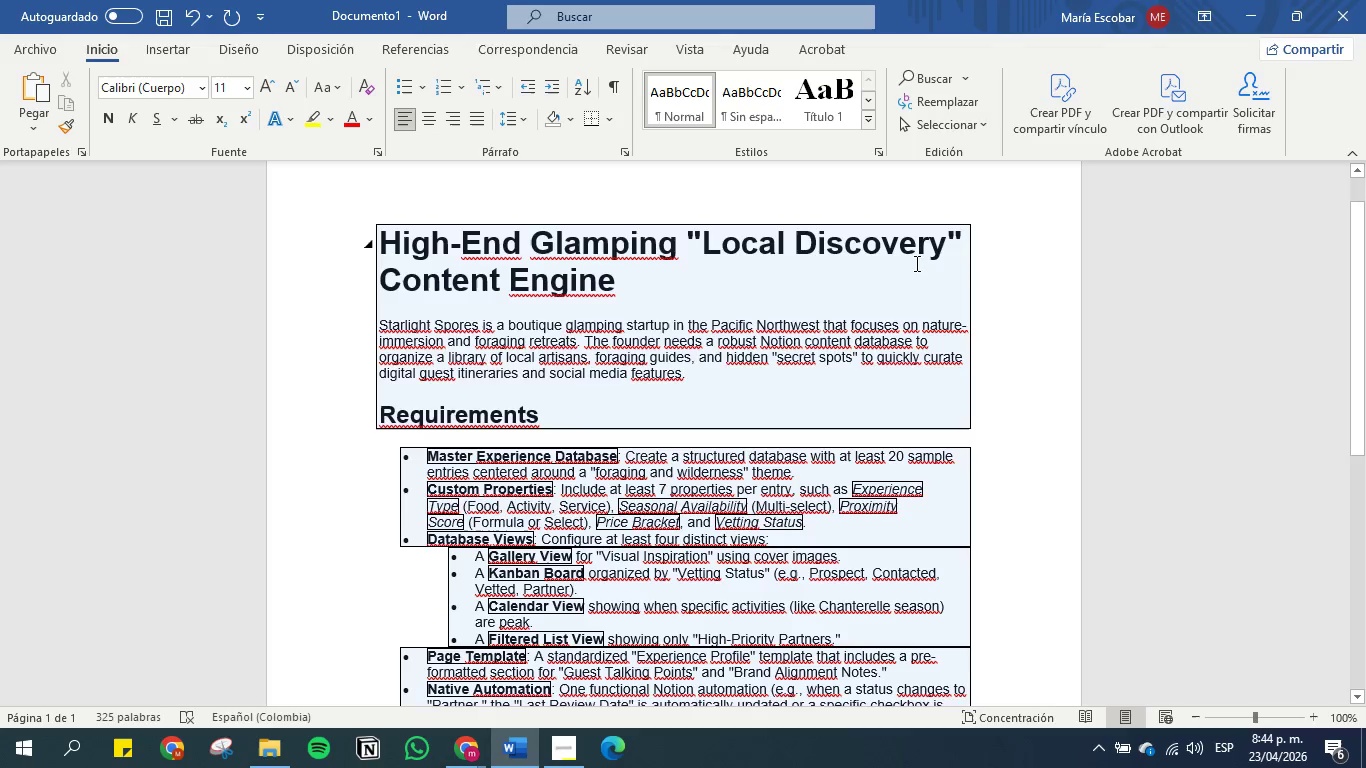 
wait(17.09)
 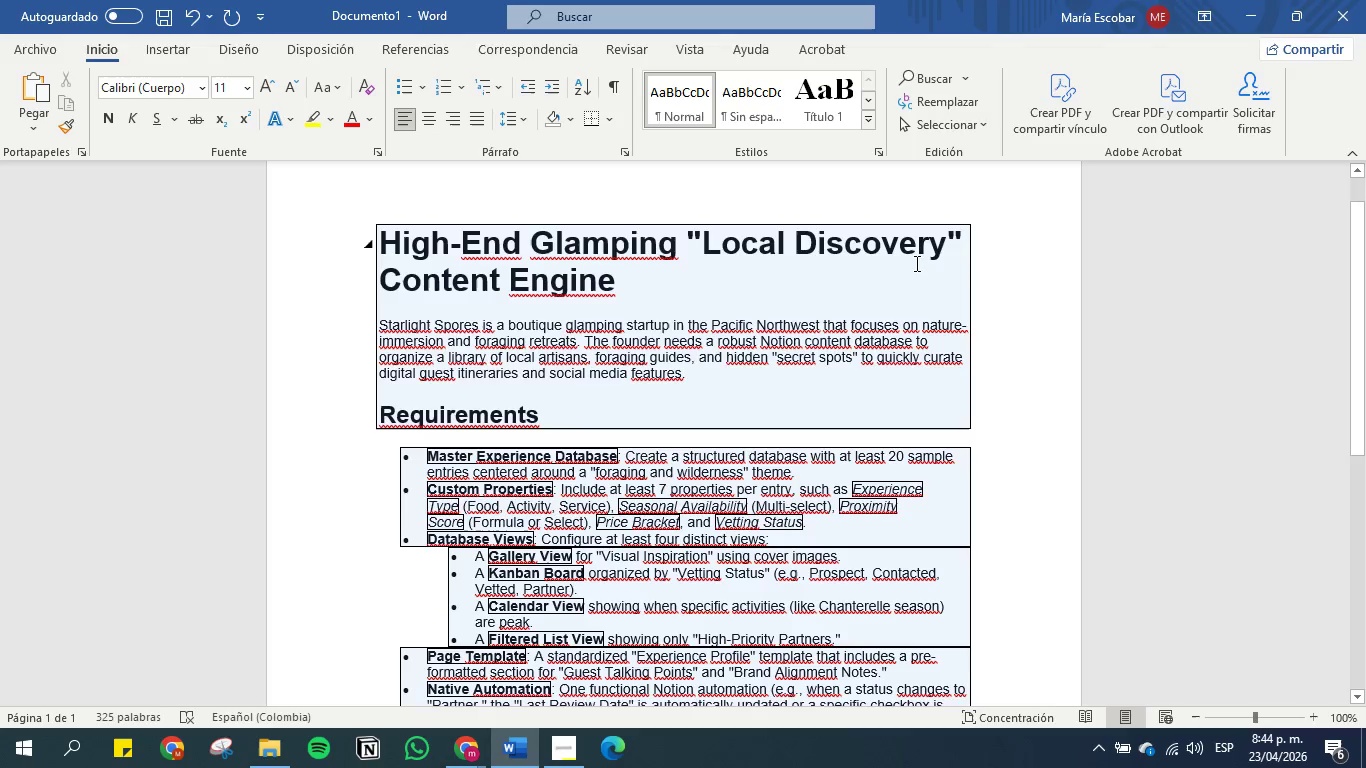 
left_click_drag(start_coordinate=[689, 236], to_coordinate=[937, 275])
 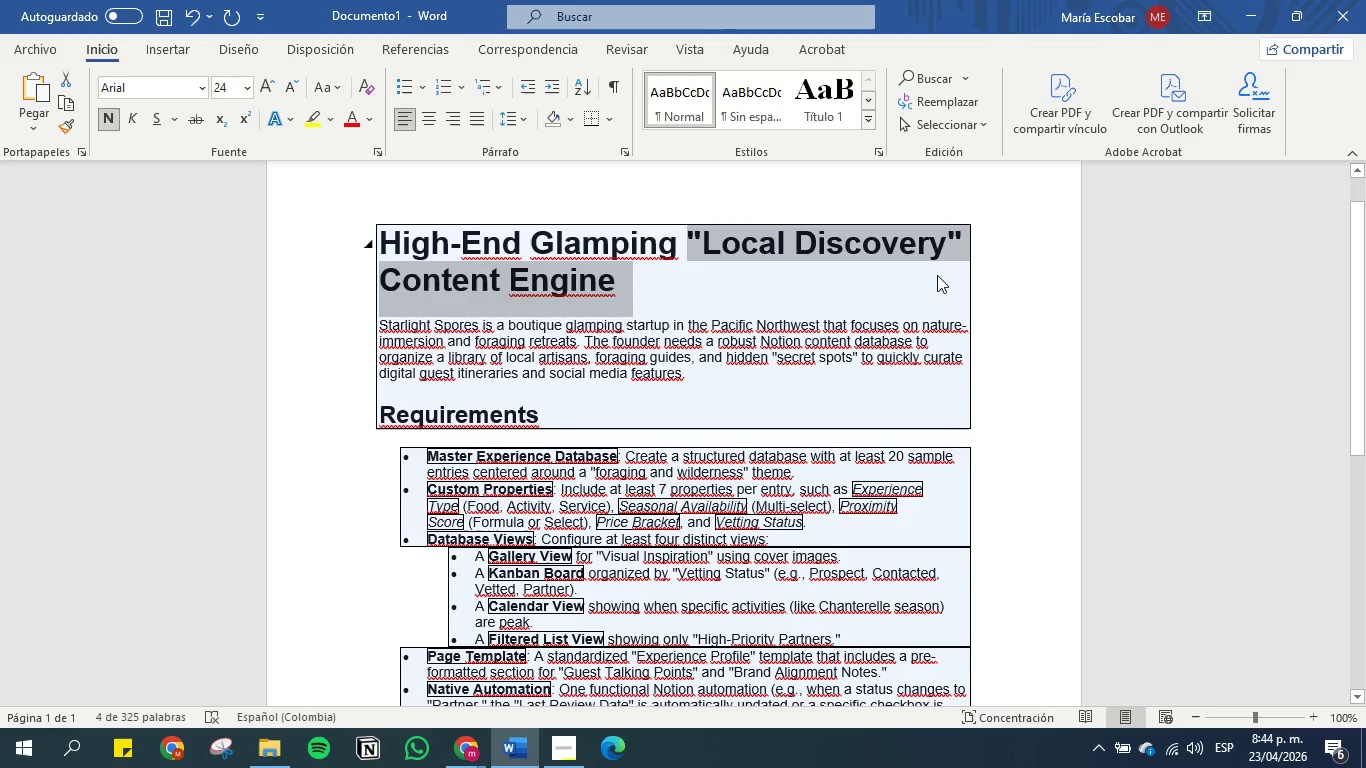 
key(Control+C)
 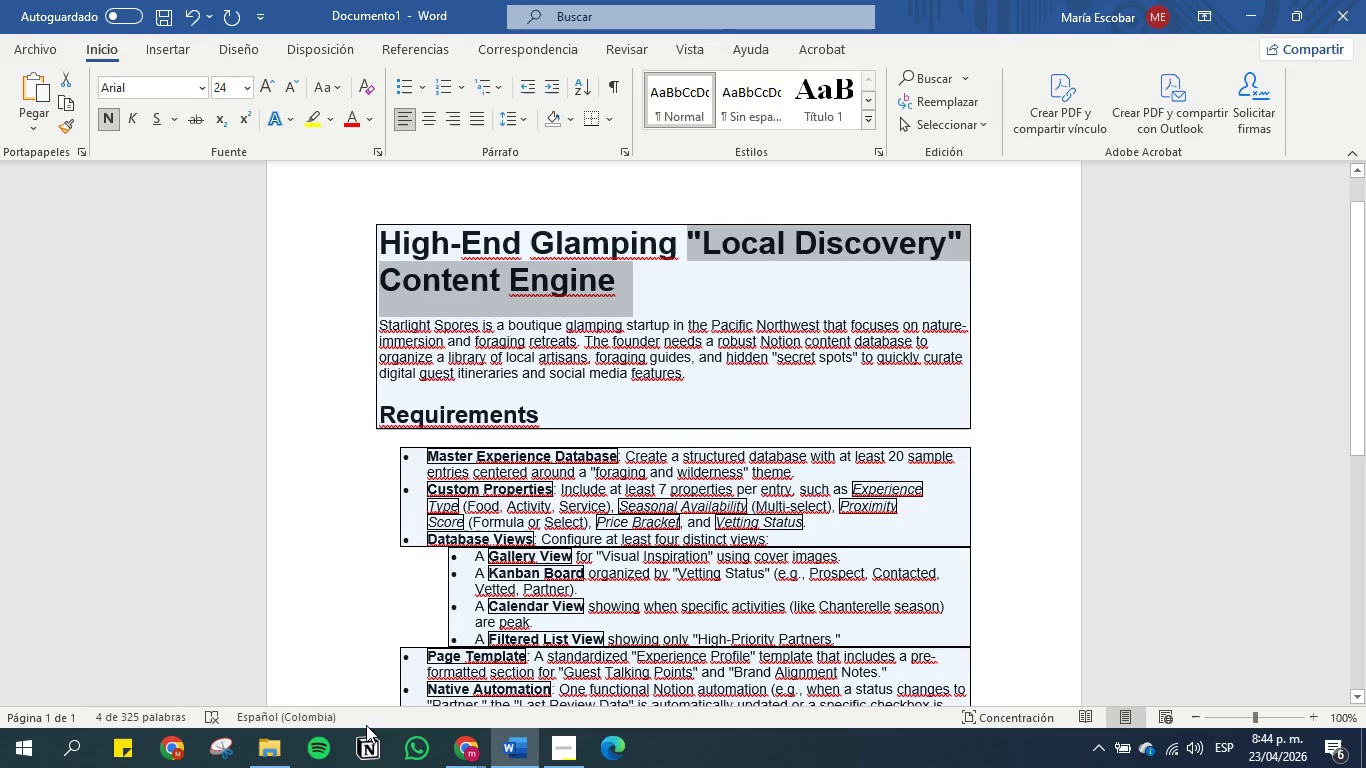 
left_click([368, 750])
 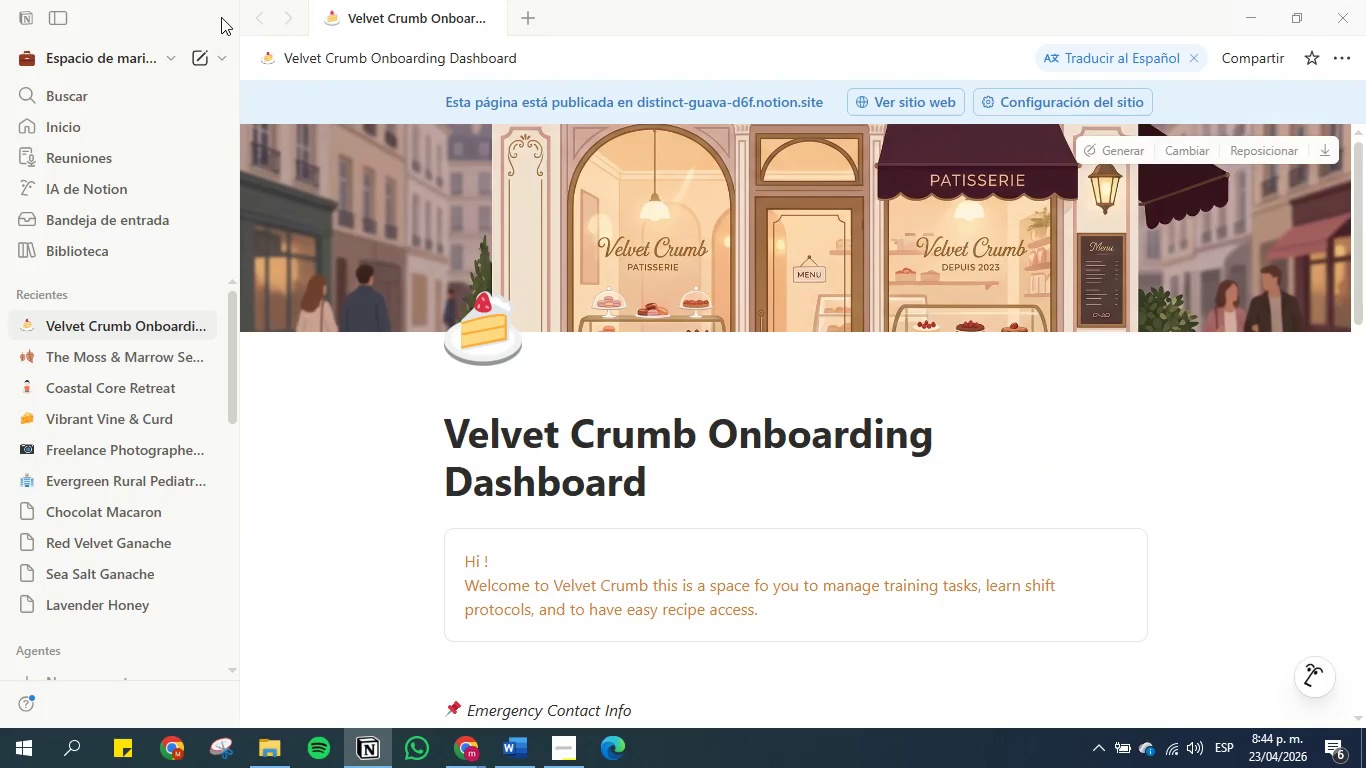 
left_click([204, 69])
 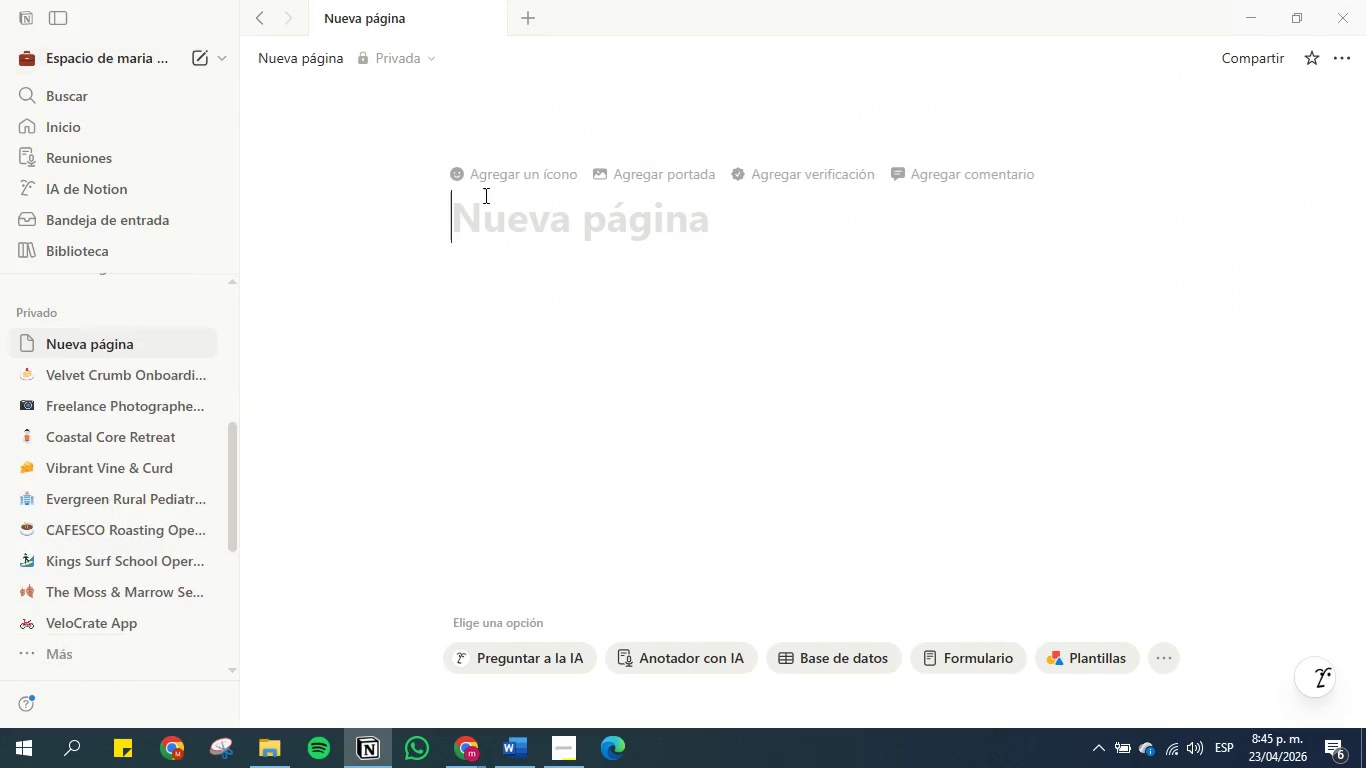 
left_click([492, 236])
 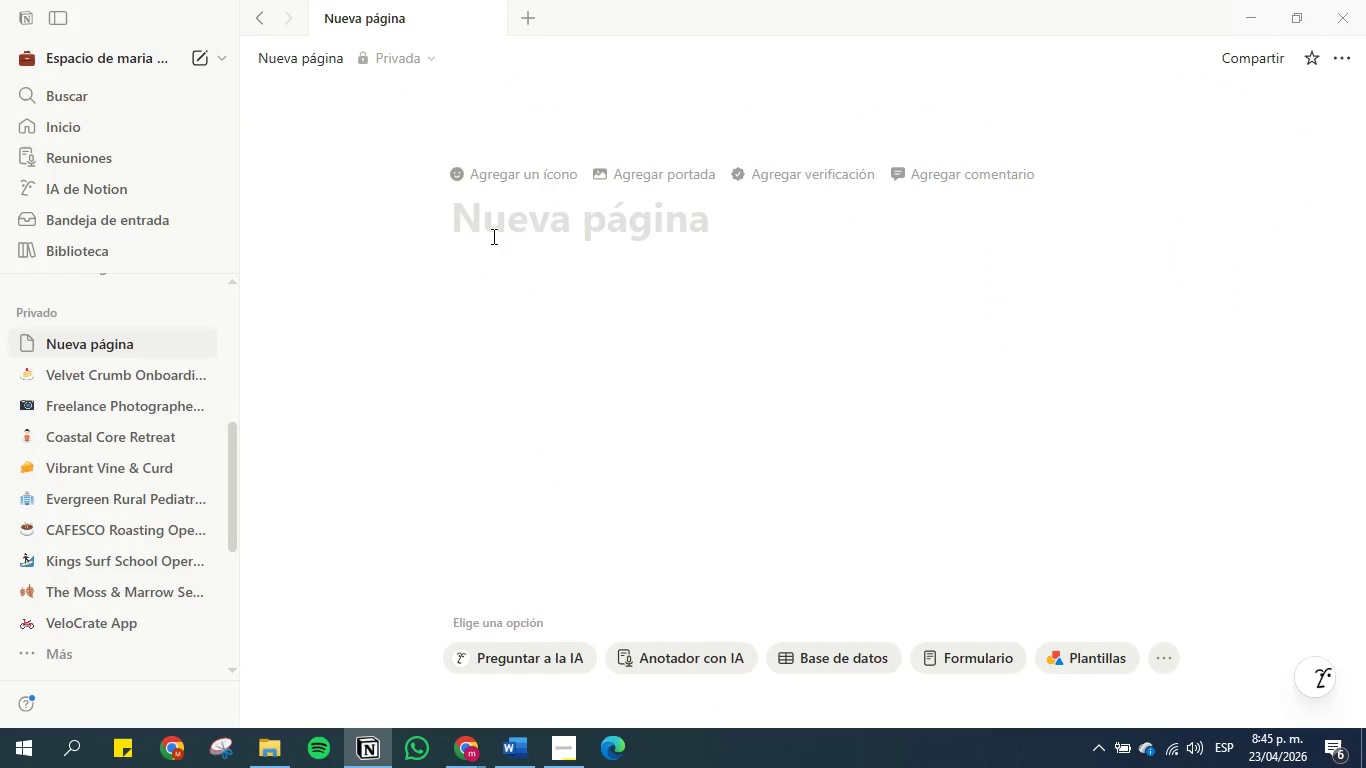 
key(Control+V)
 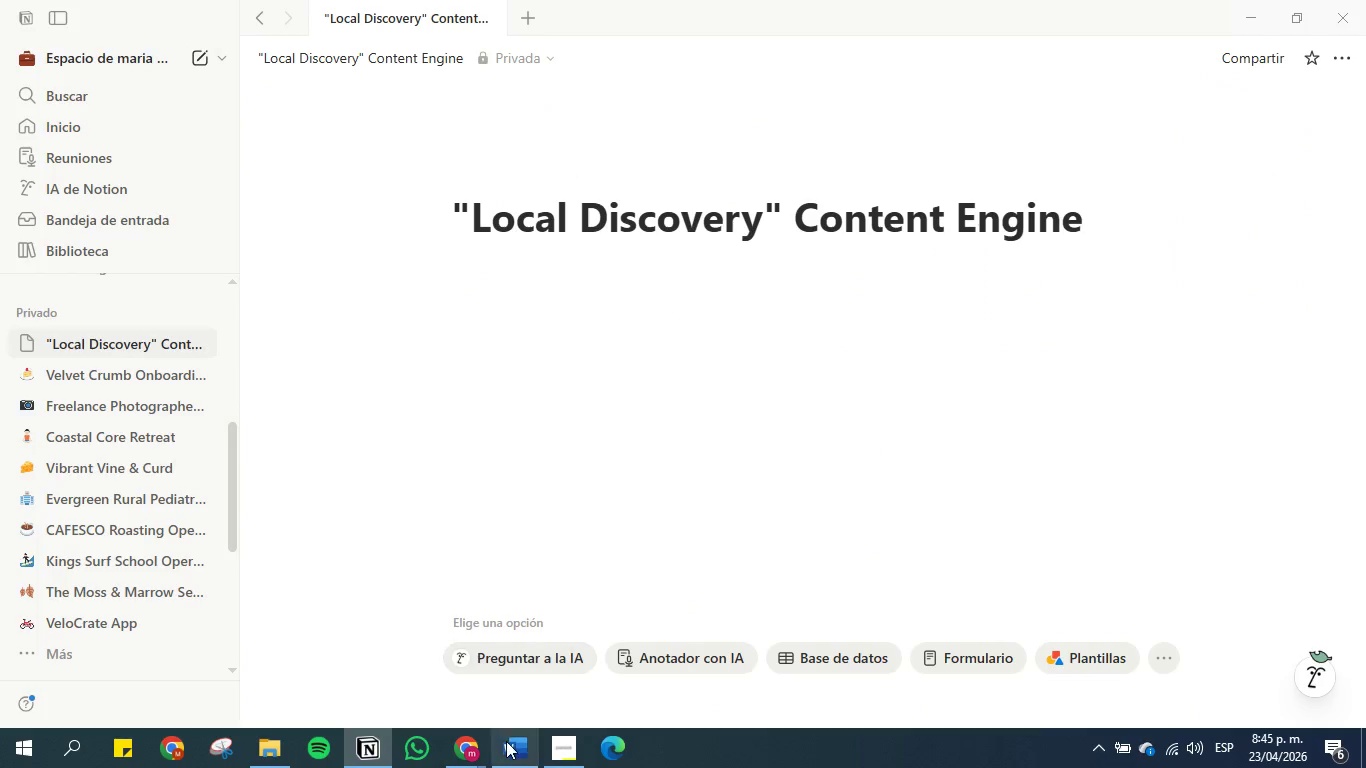 
left_click([511, 755])
 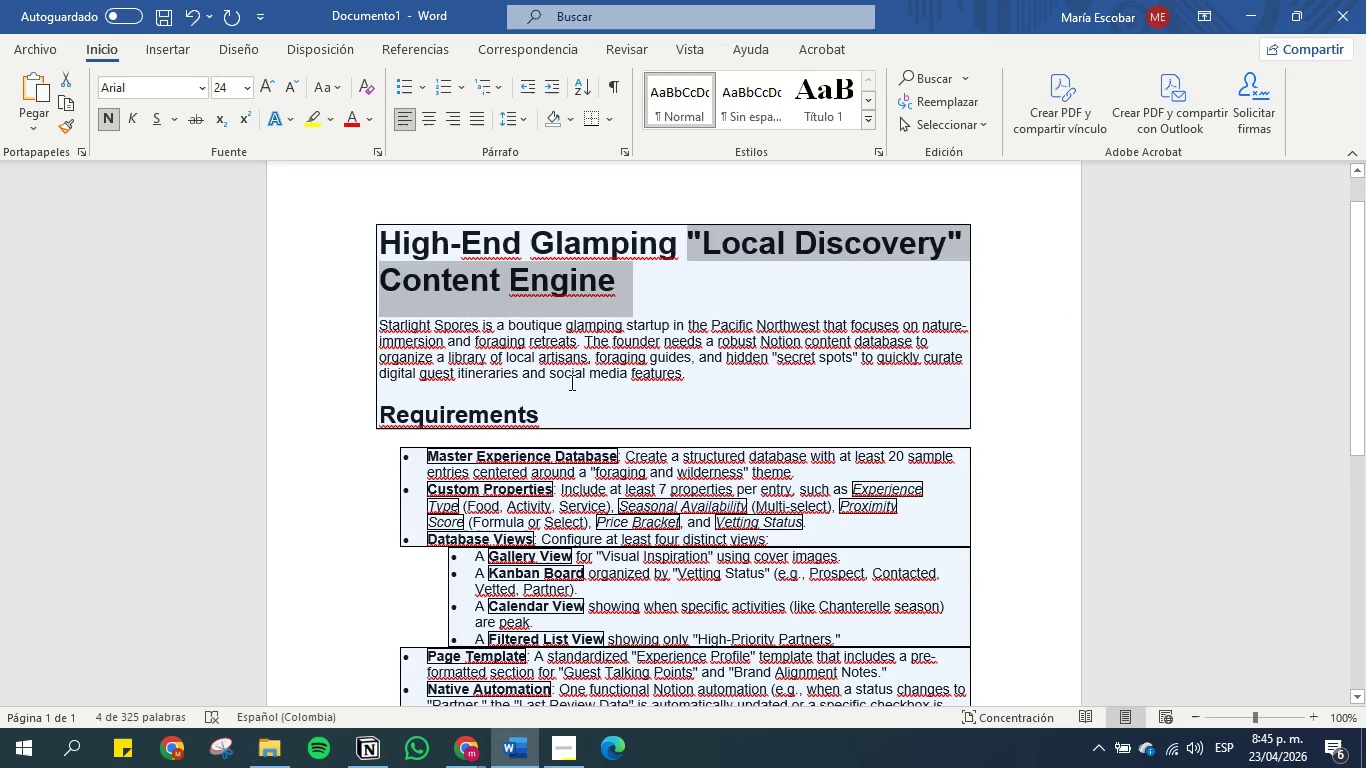 
left_click([592, 331])
 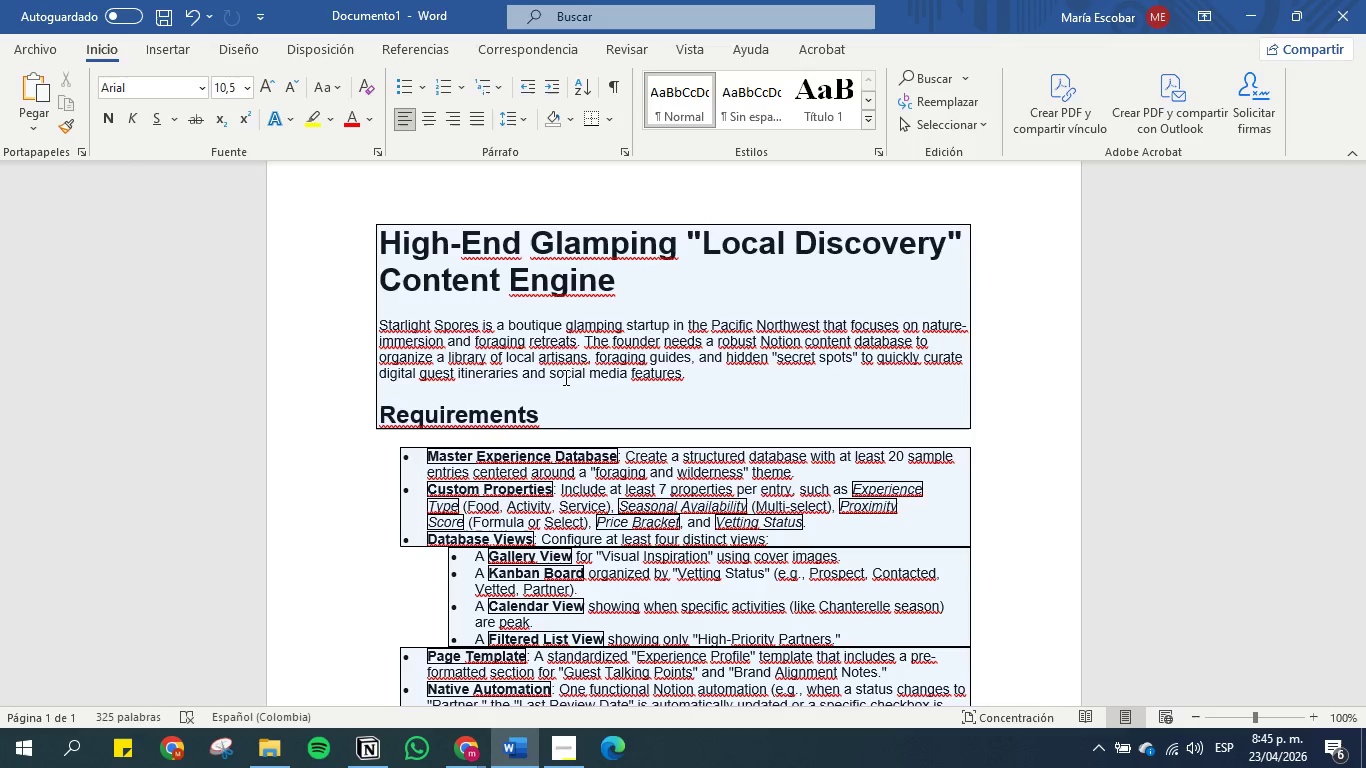 
wait(35.21)
 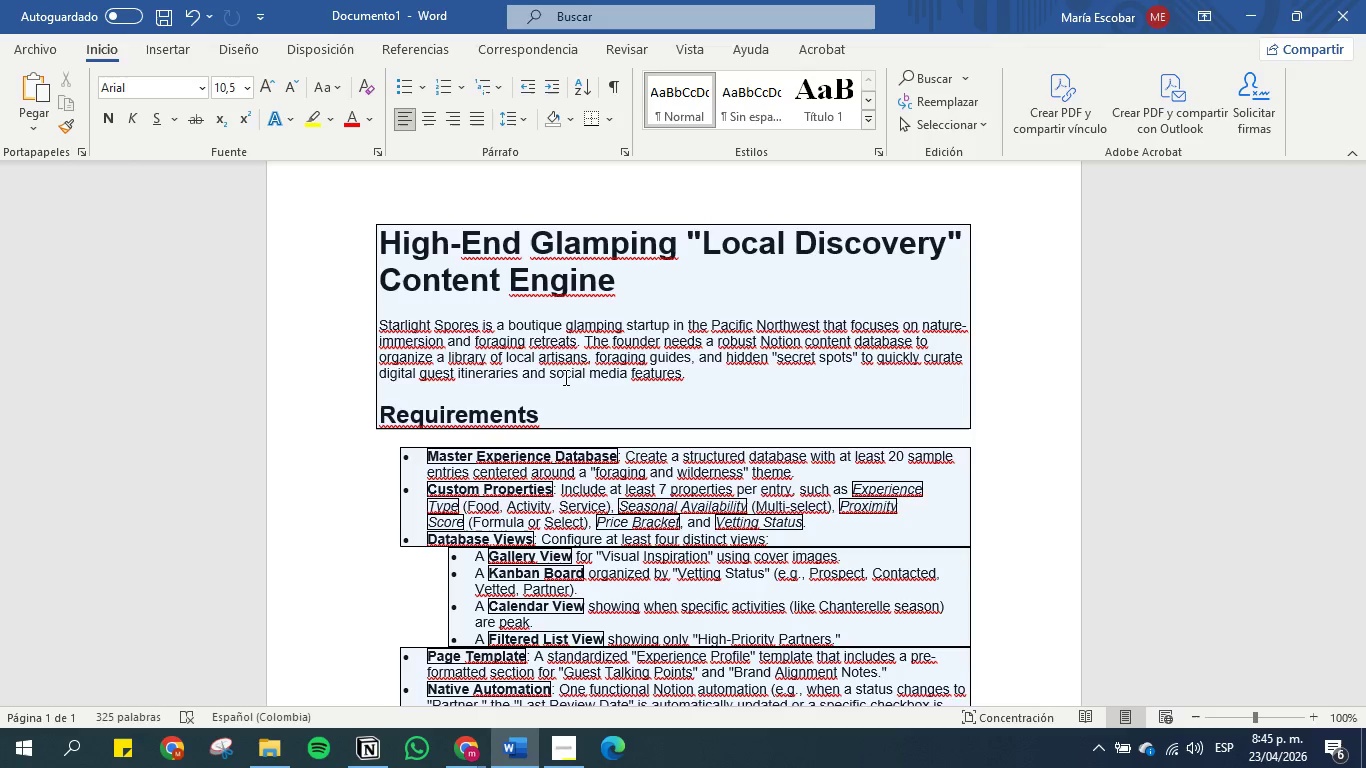 
mouse_move([434, 740])
 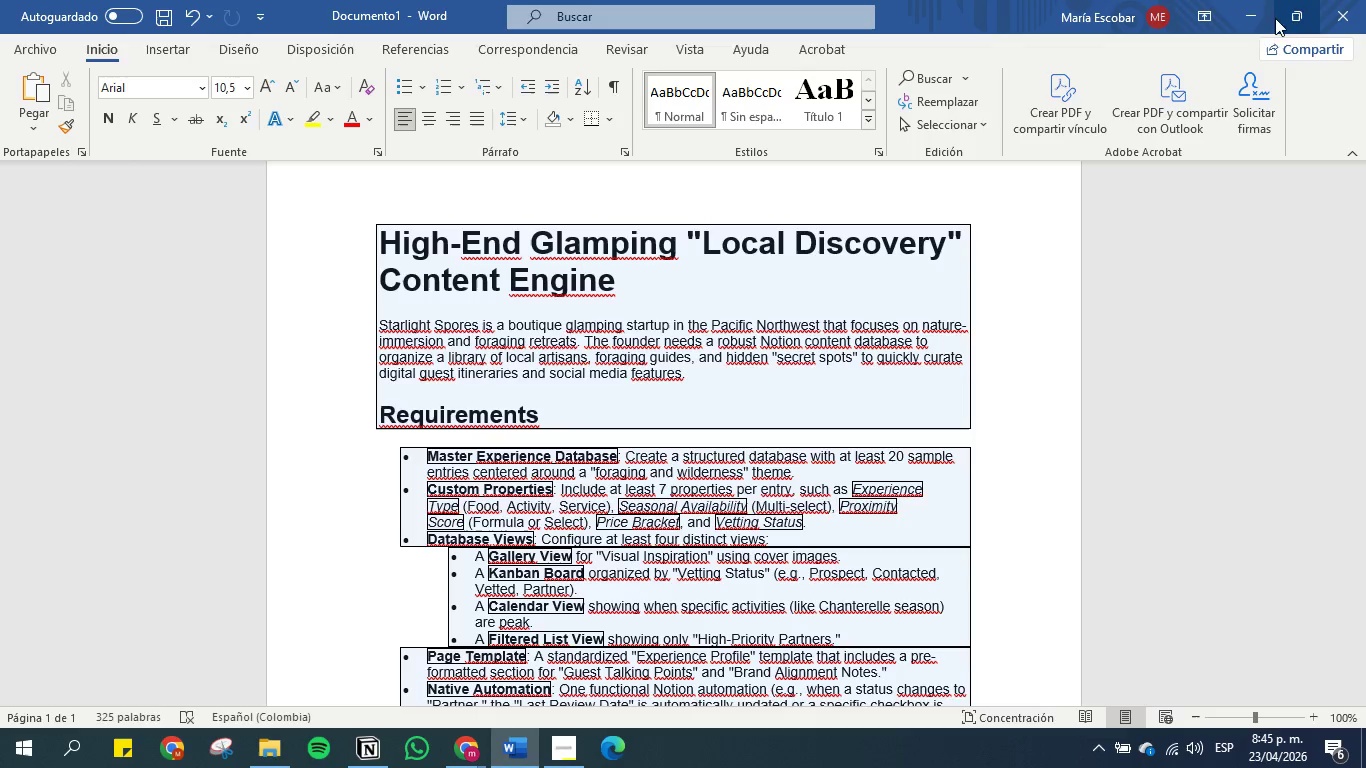 
left_click([1257, 13])
 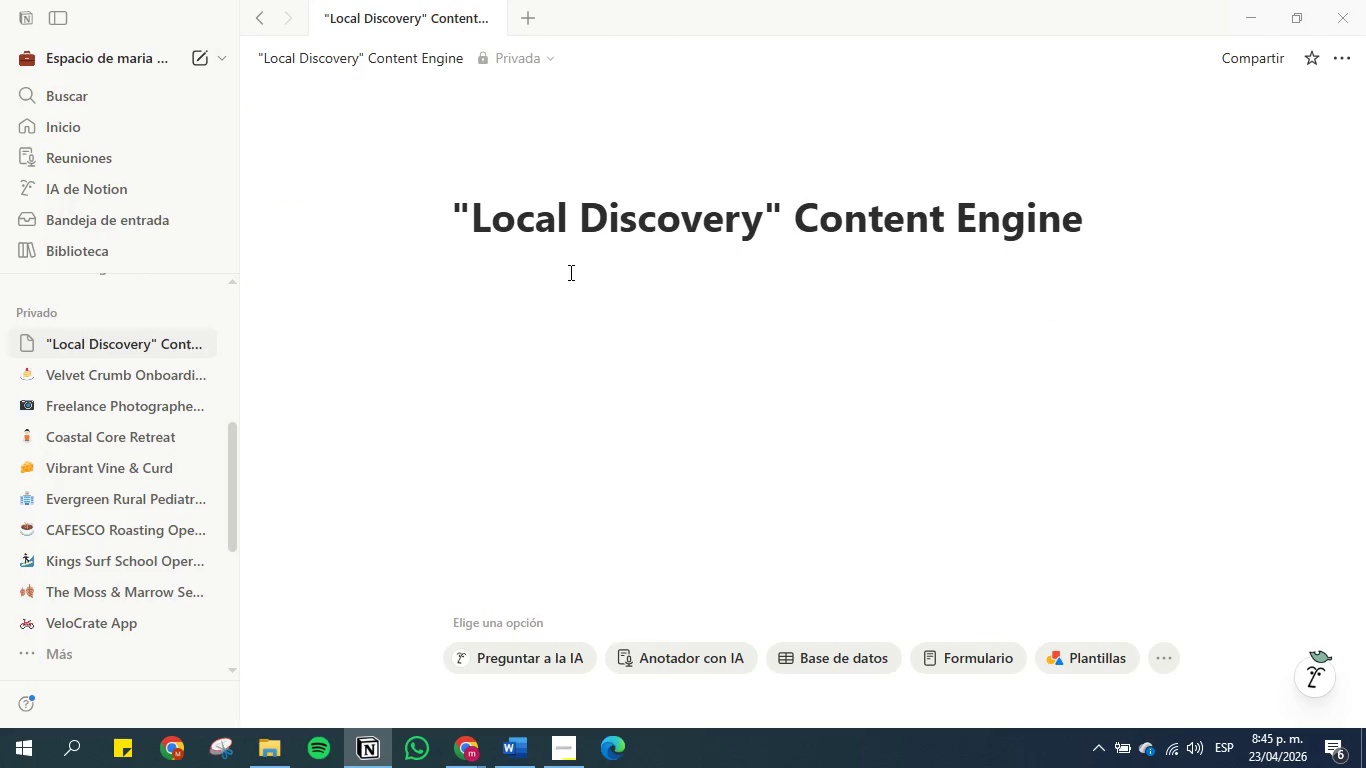 
left_click([591, 228])
 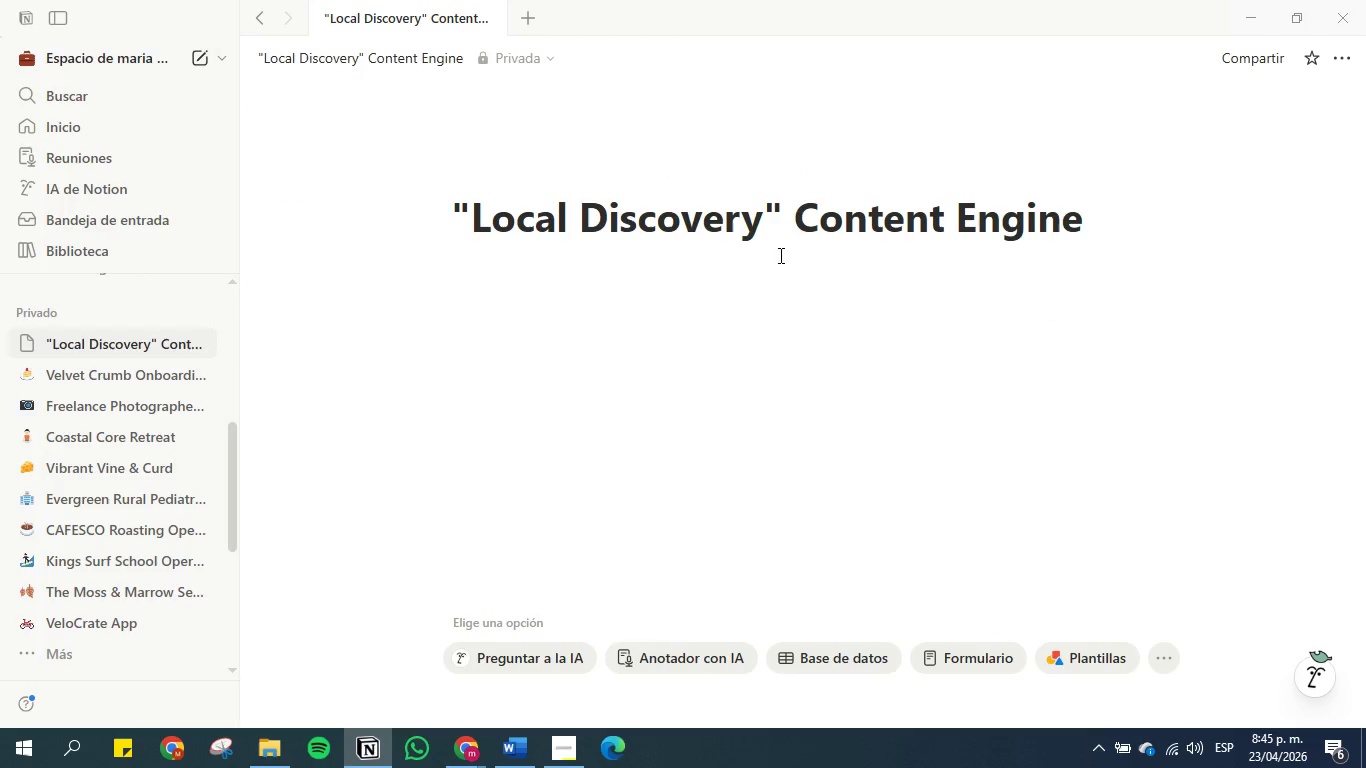 
double_click([838, 273])
 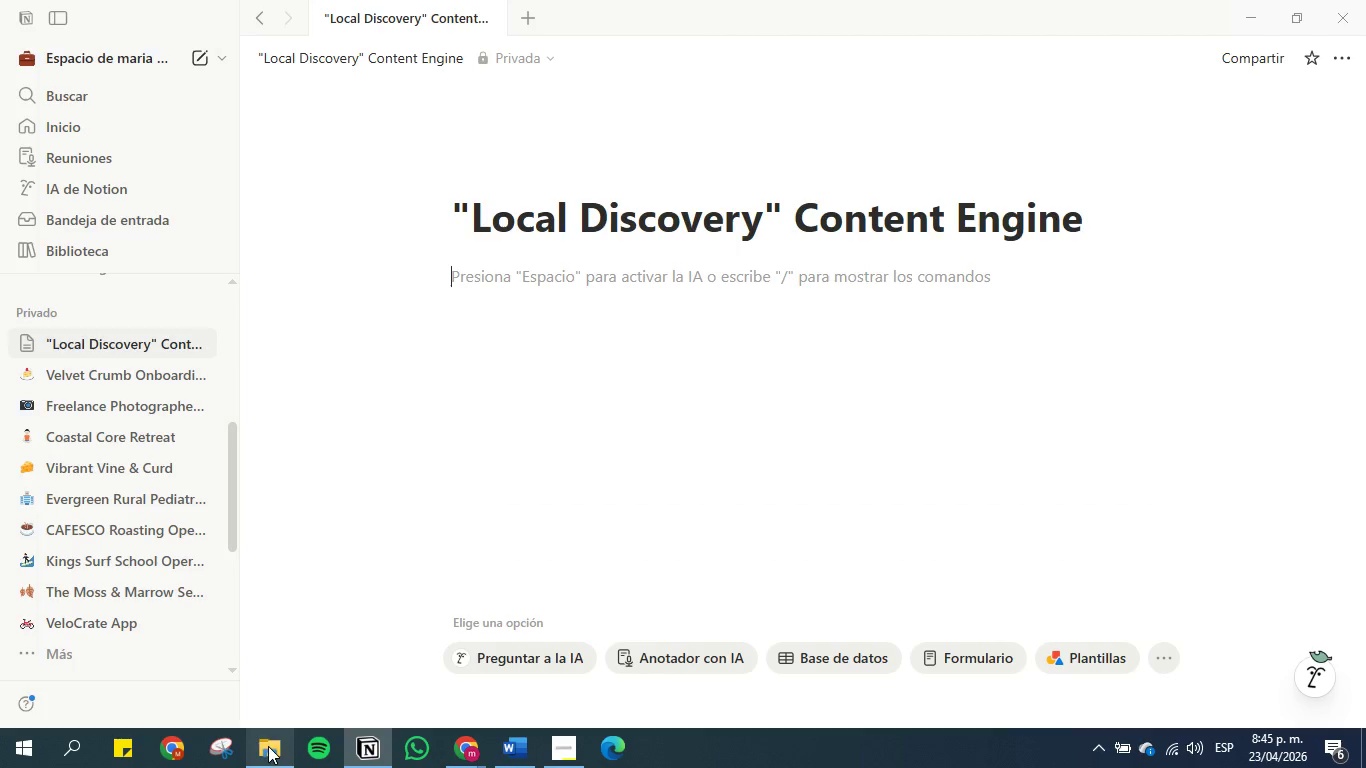 
left_click([469, 749])
 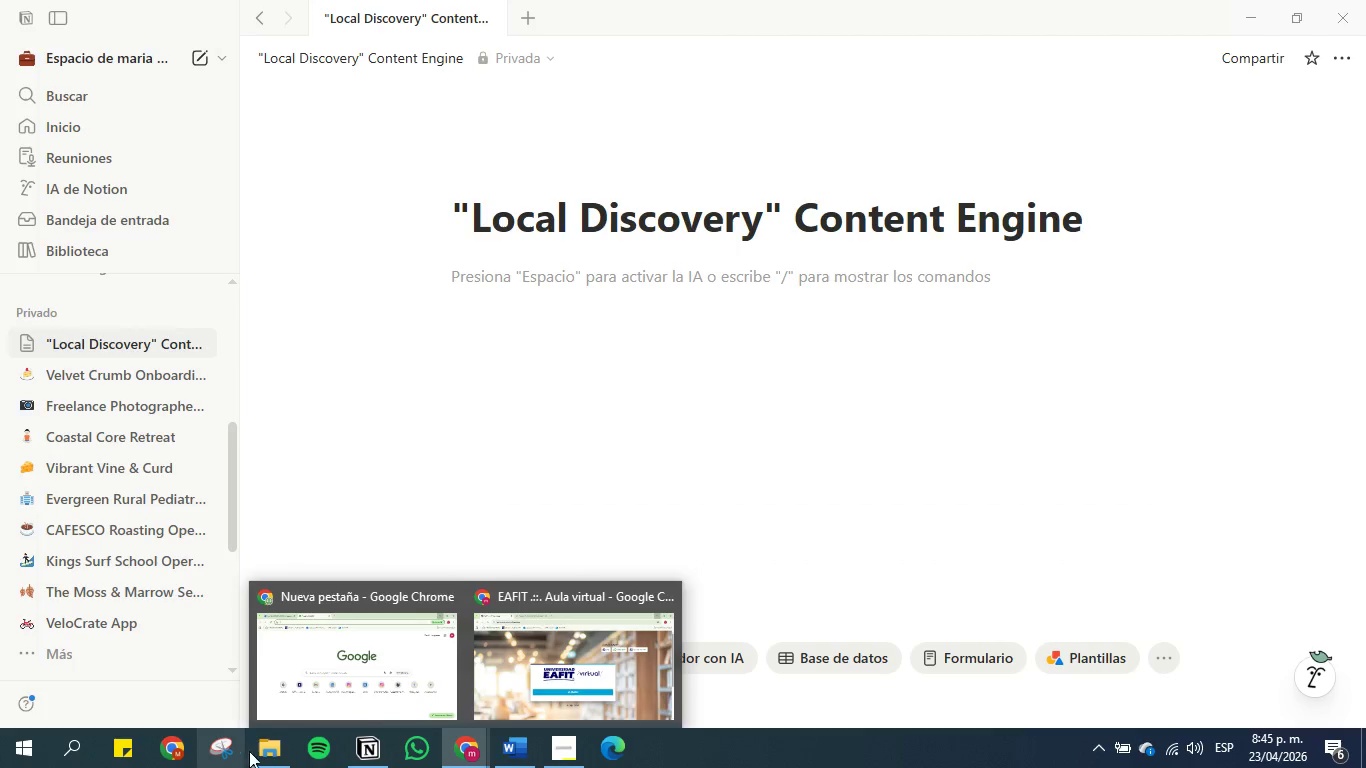 
left_click([330, 632])
 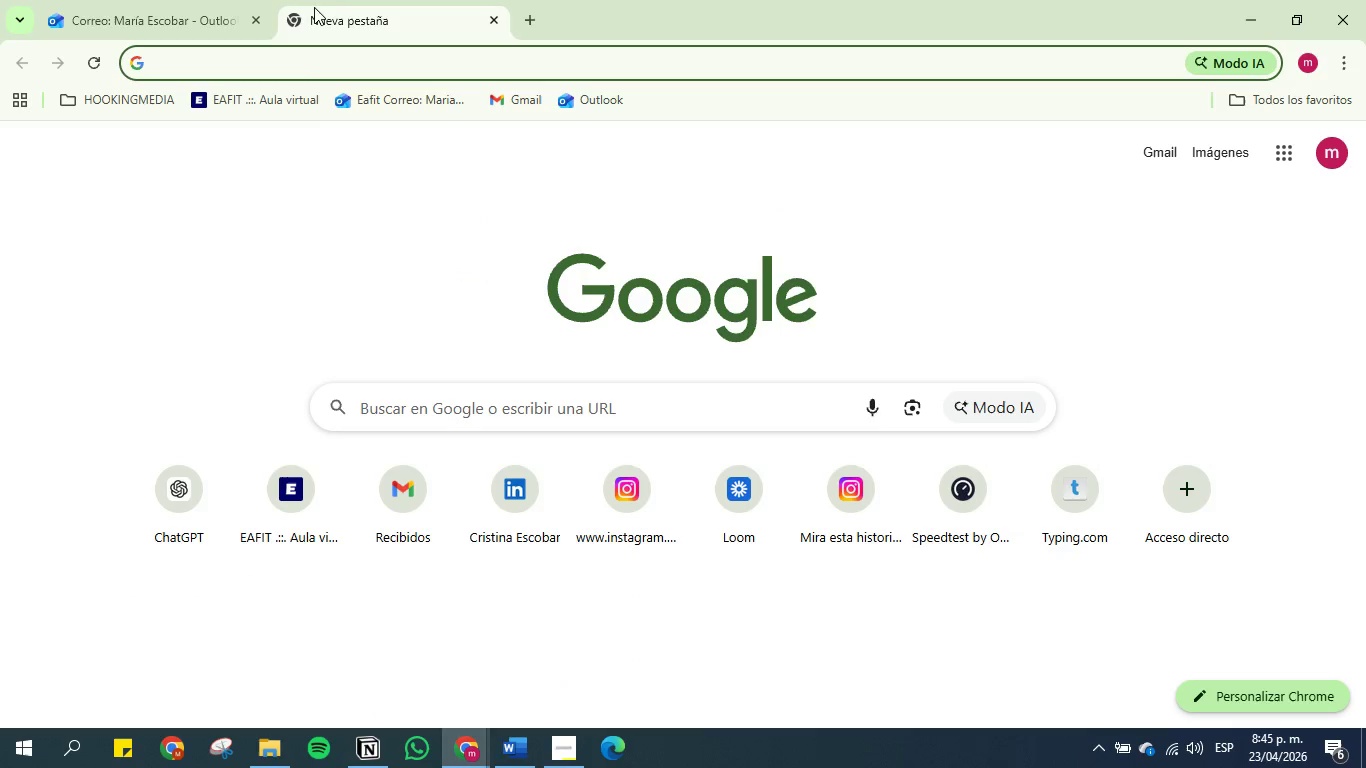 
left_click([202, 0])
 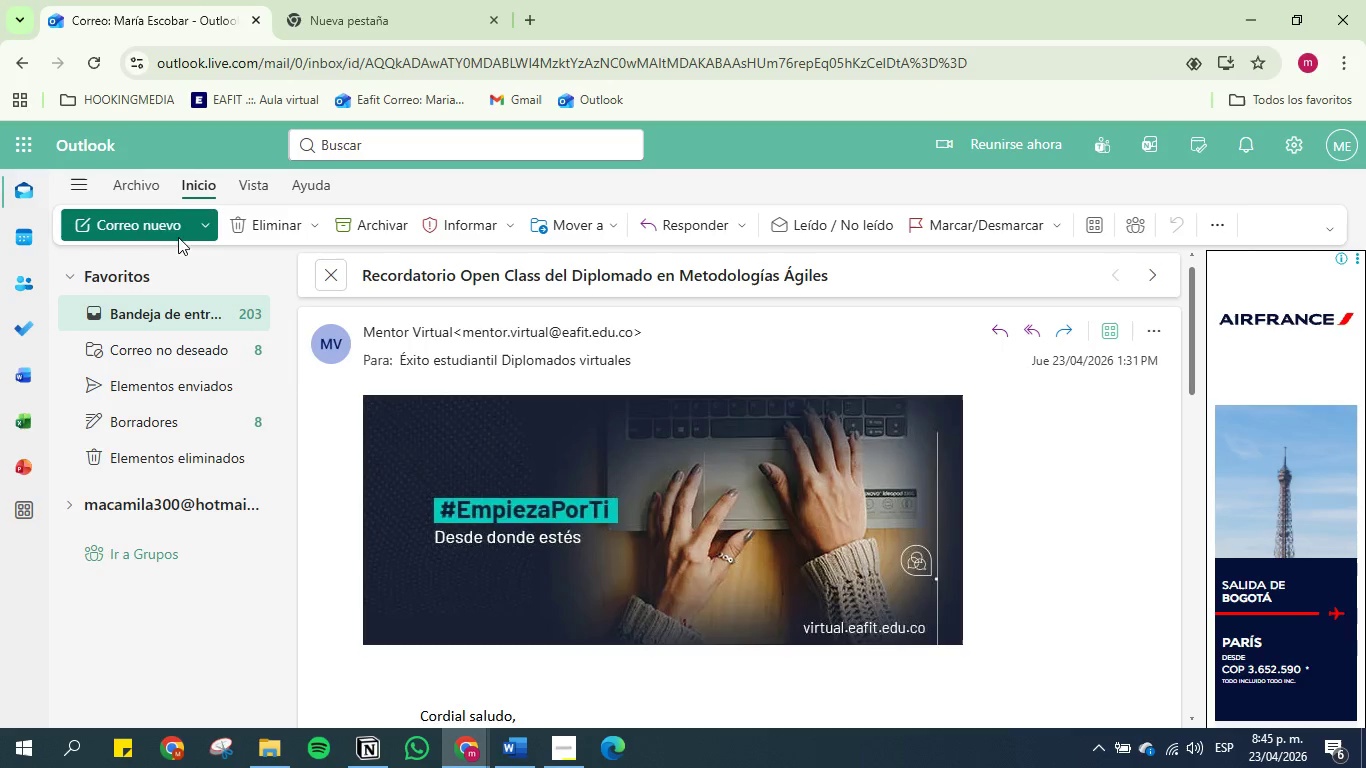 
left_click([157, 223])
 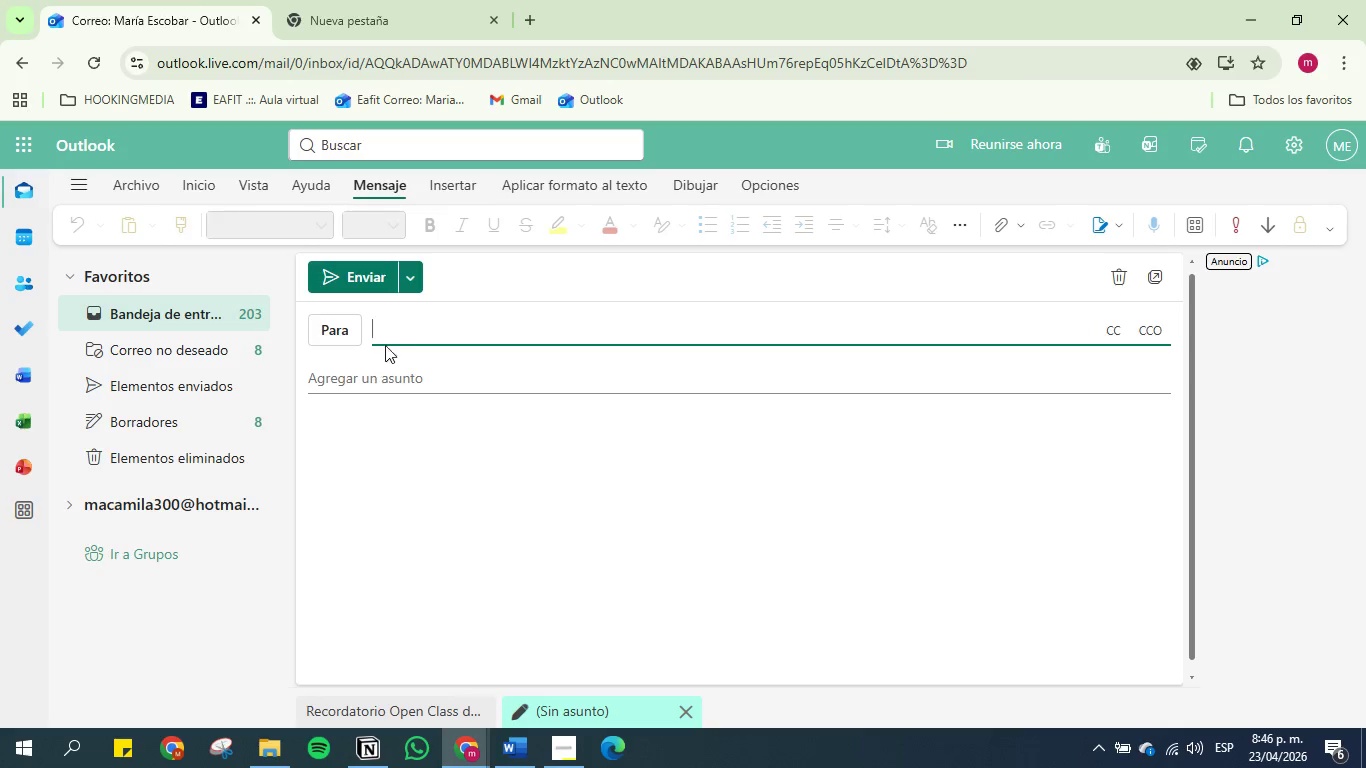 
double_click([394, 330])
 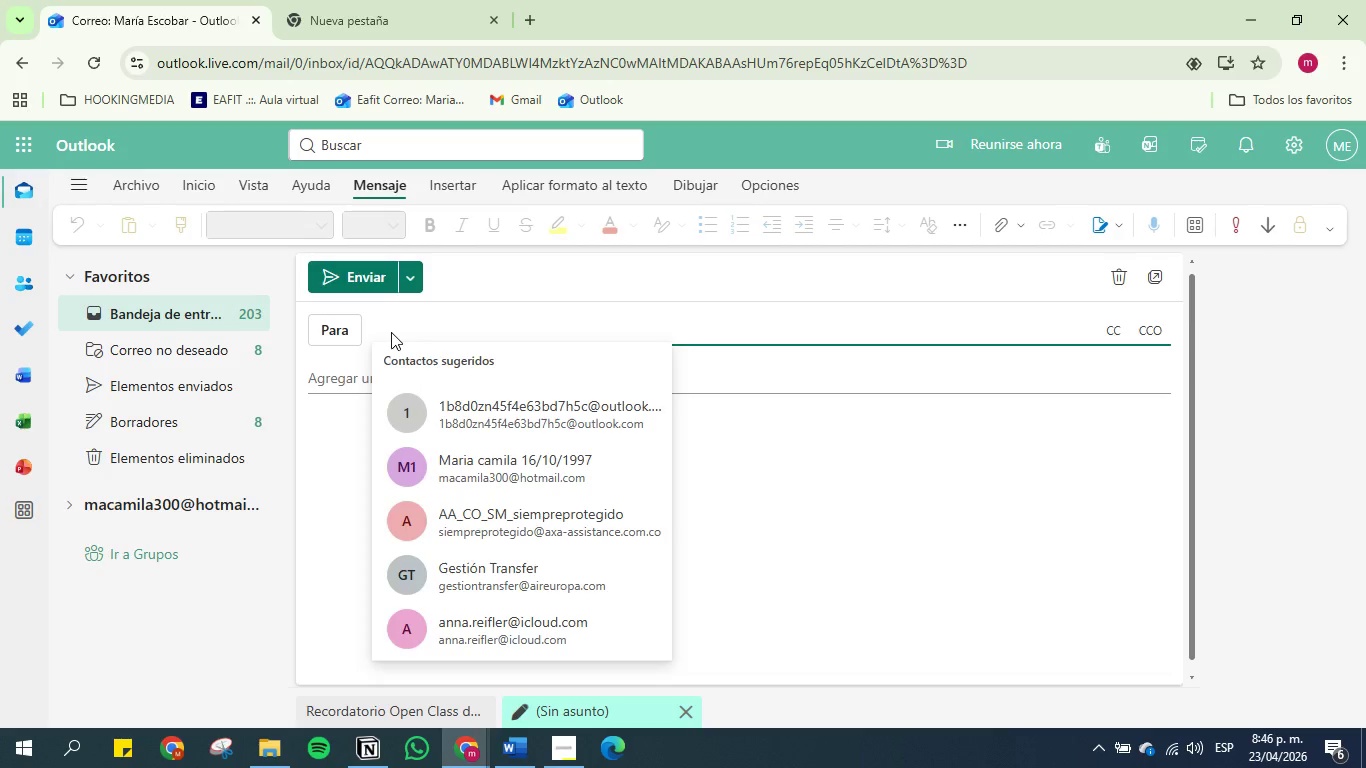 
type(ma)
 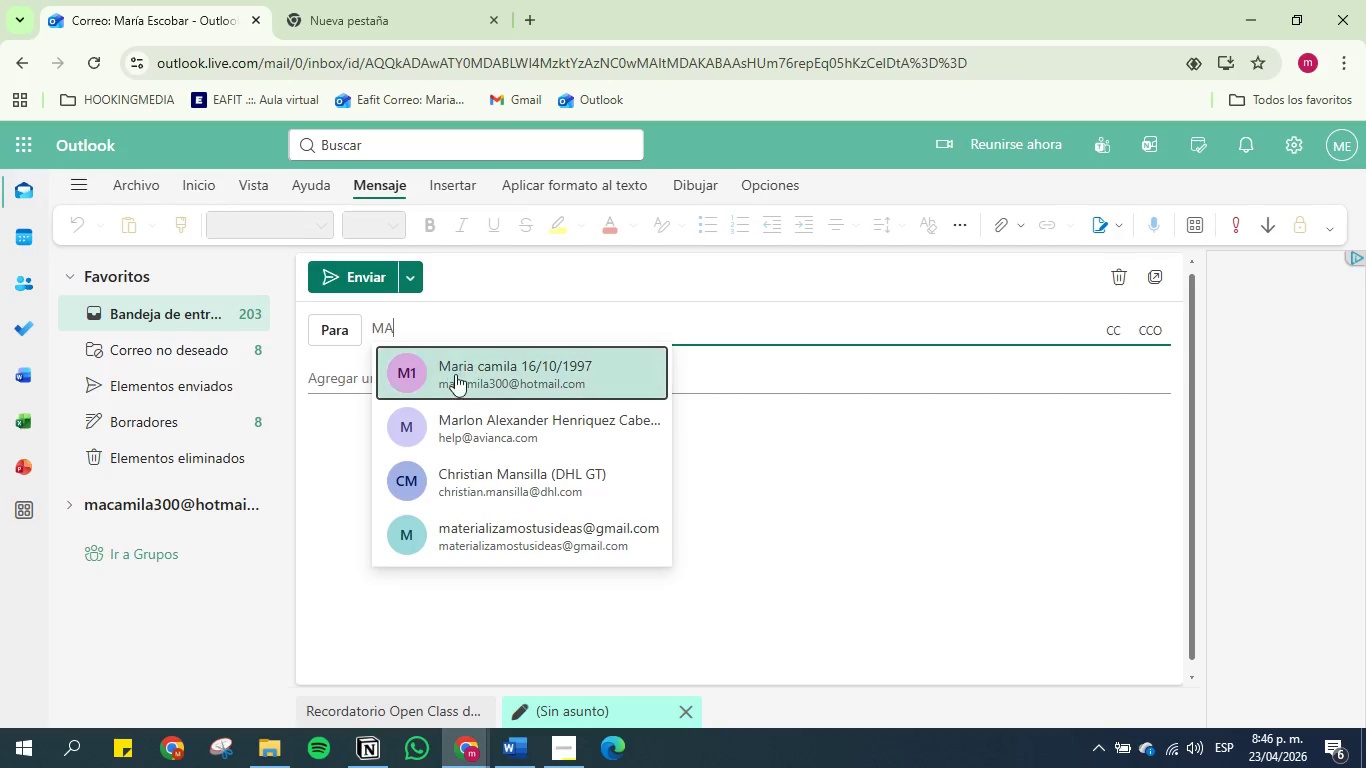 
left_click([456, 379])
 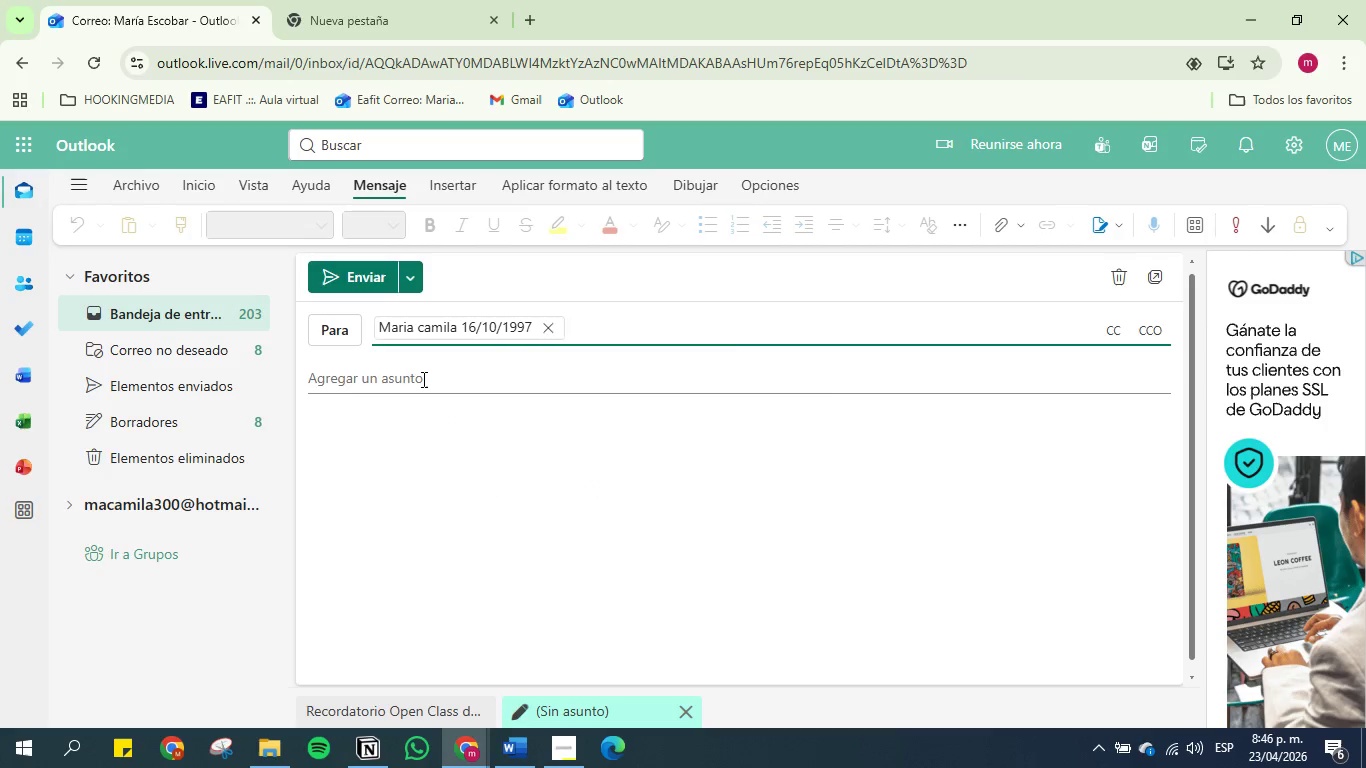 
double_click([417, 445])
 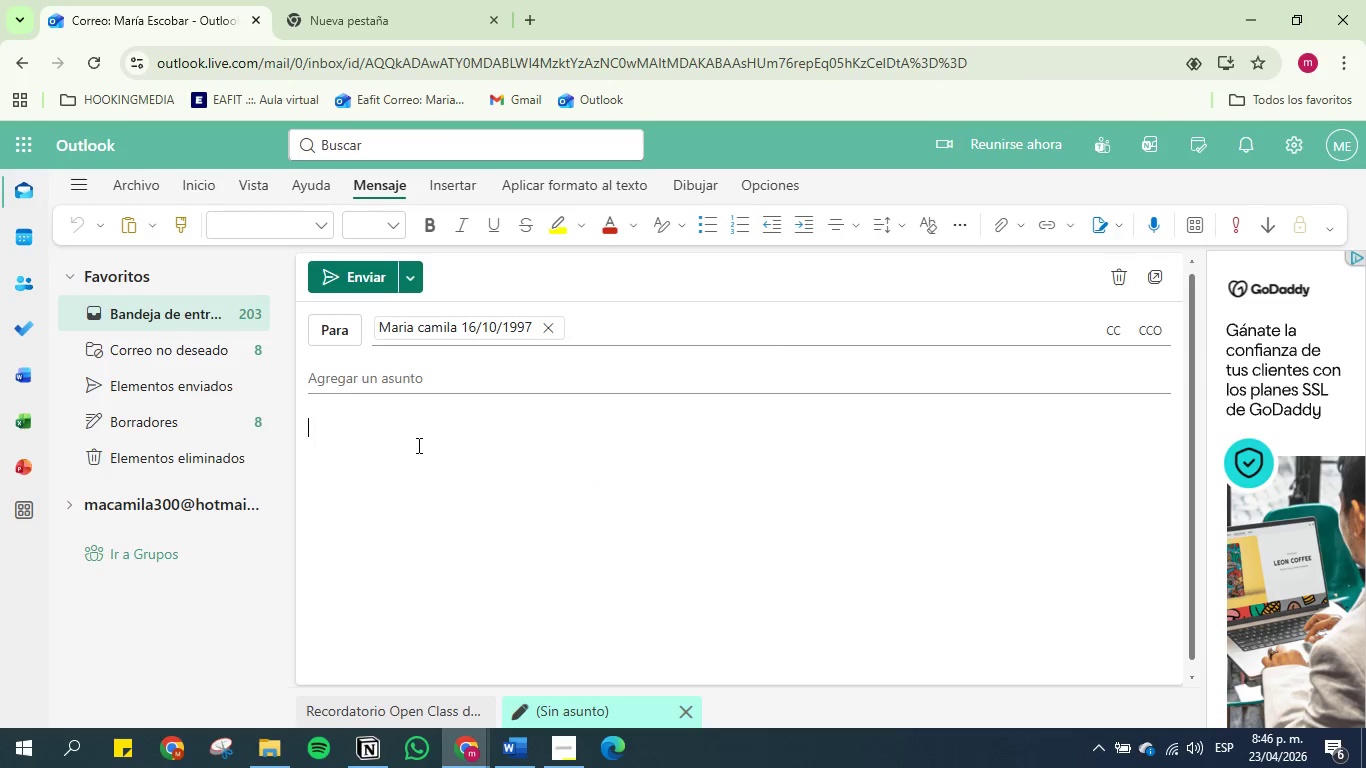 
scroll: coordinate [466, 508], scroll_direction: down, amount: 14.0
 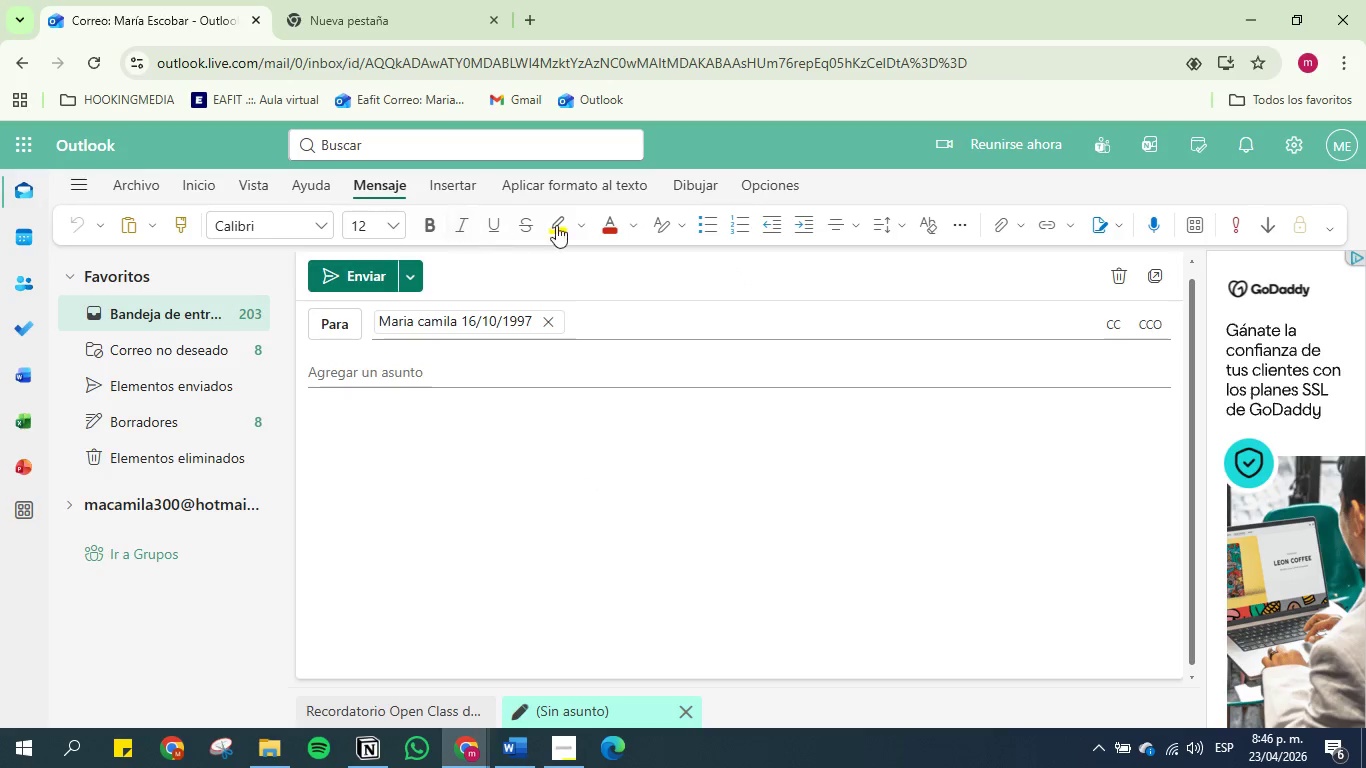 
left_click([423, 187])
 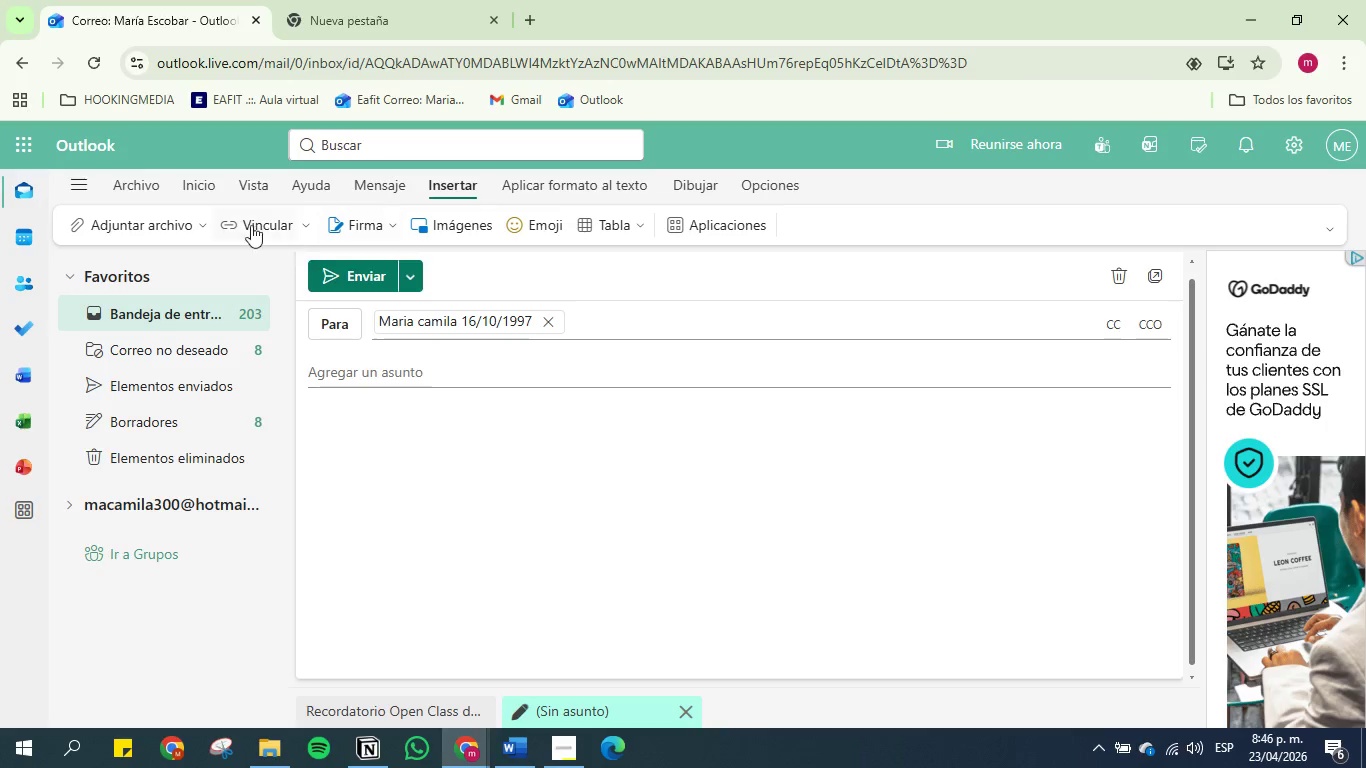 
left_click([137, 227])
 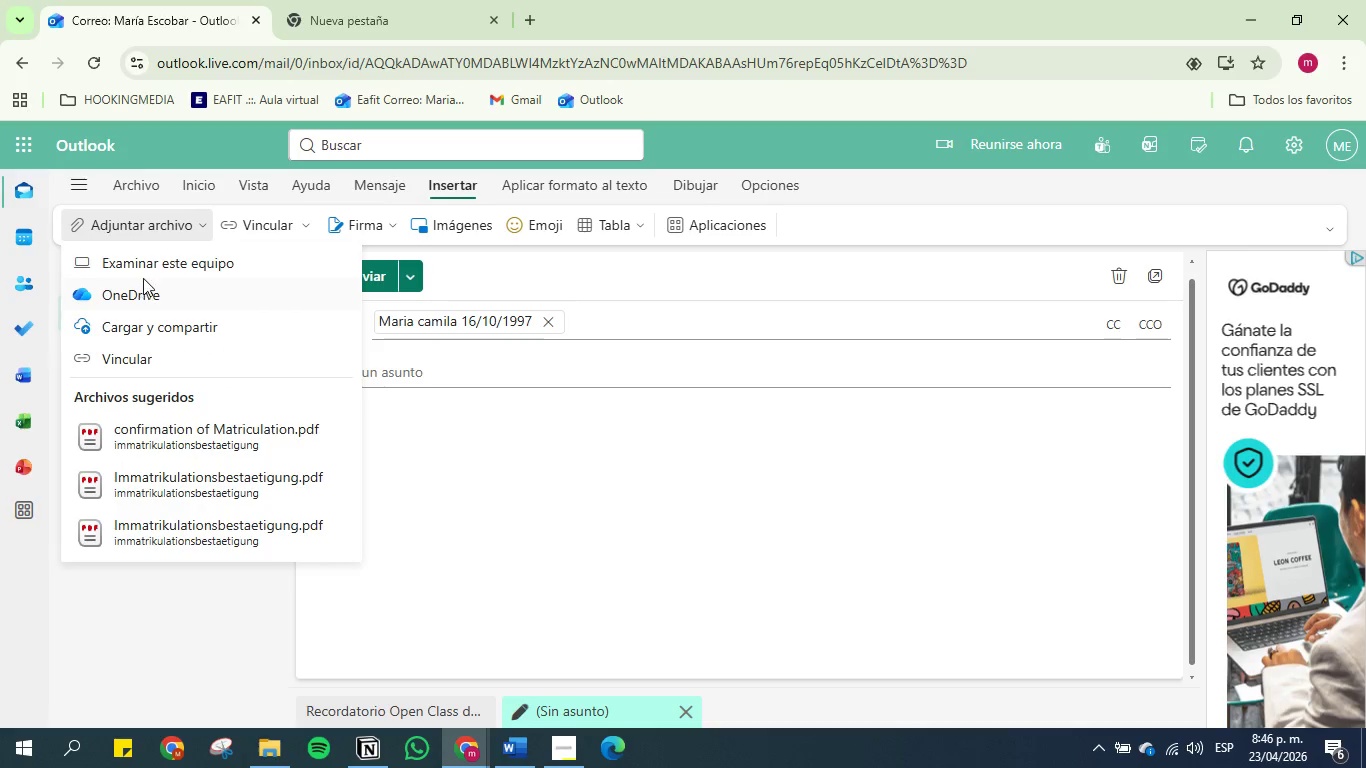 
left_click([147, 257])
 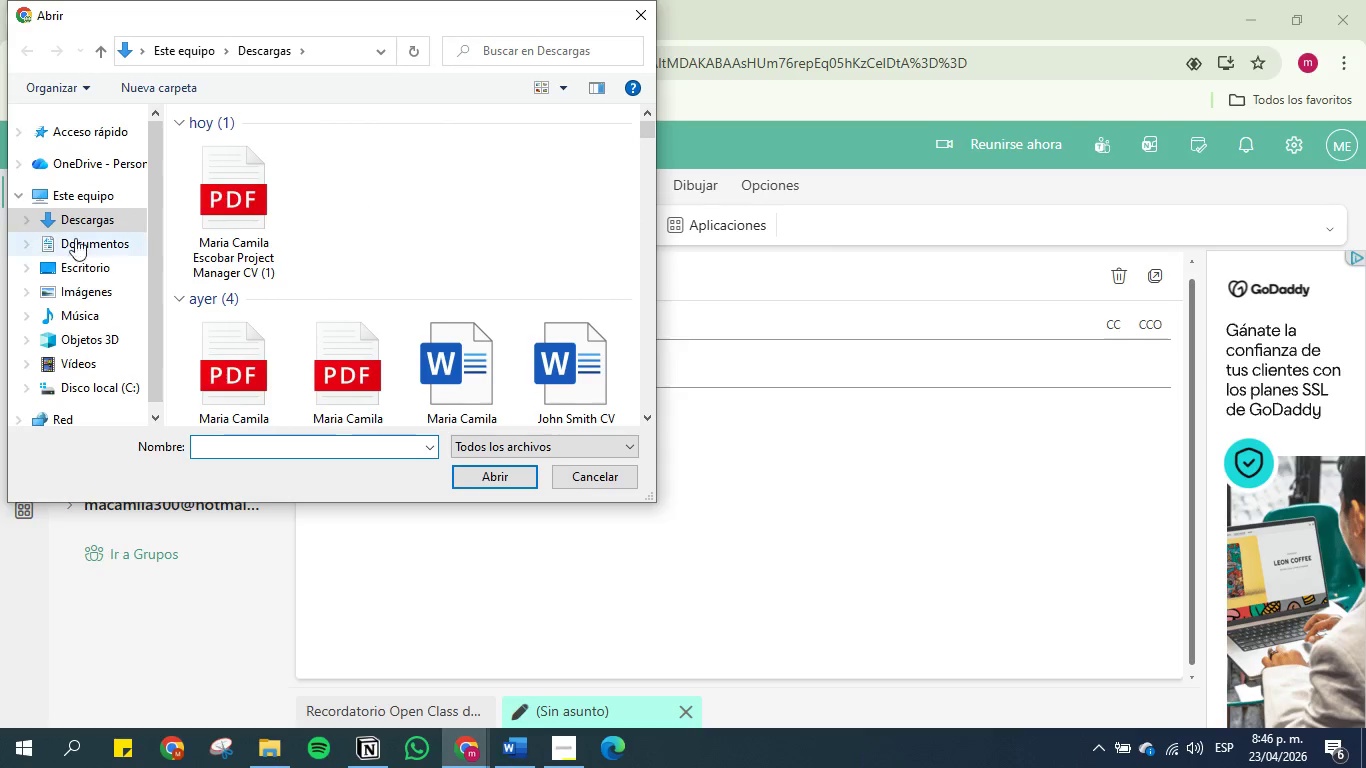 
left_click([90, 243])
 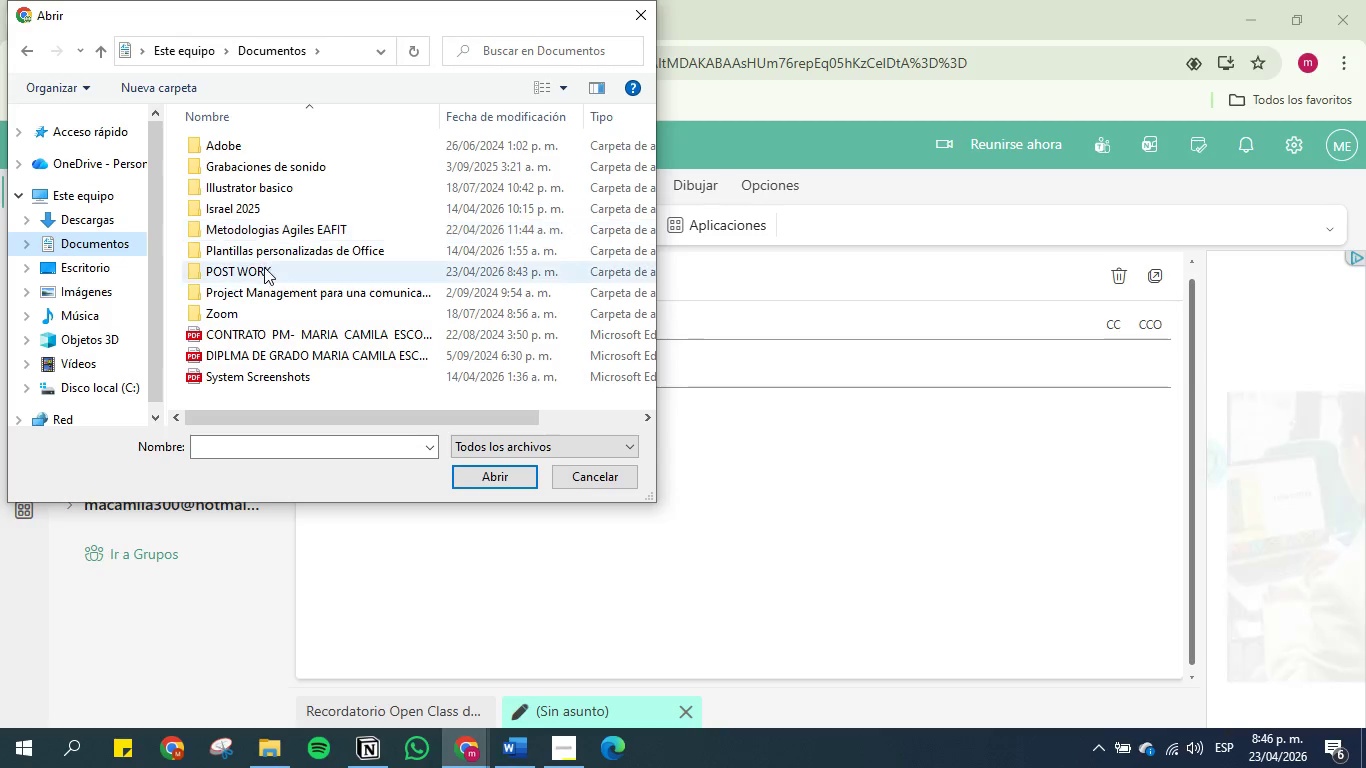 
double_click([264, 268])
 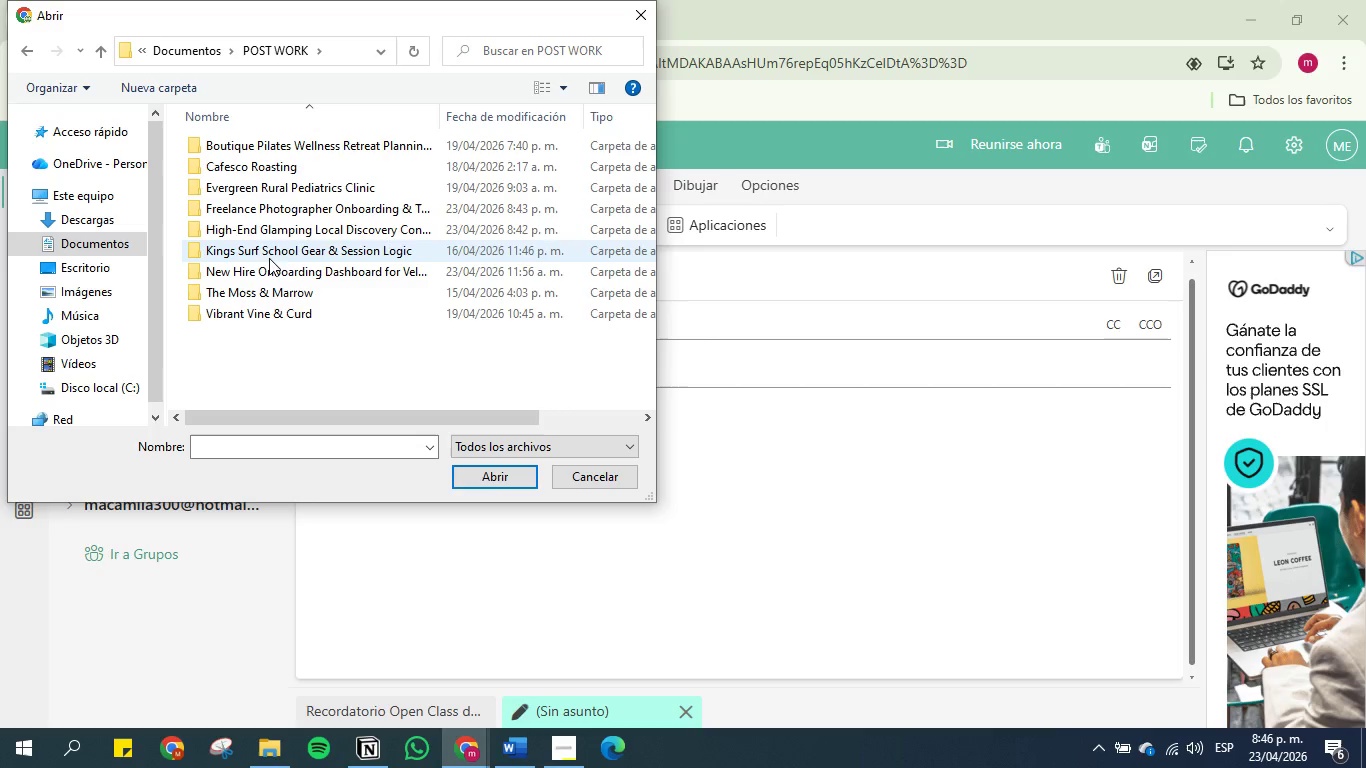 
double_click([272, 230])
 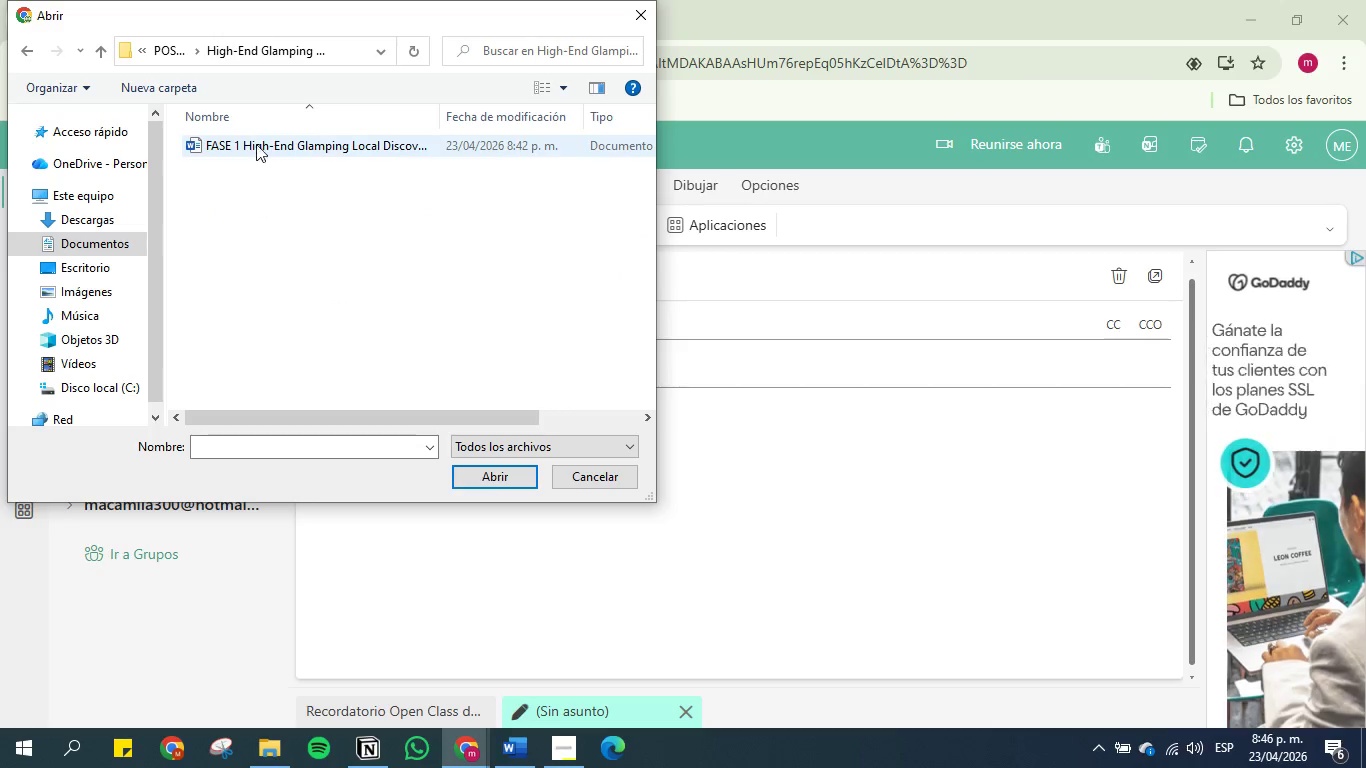 
double_click([258, 139])
 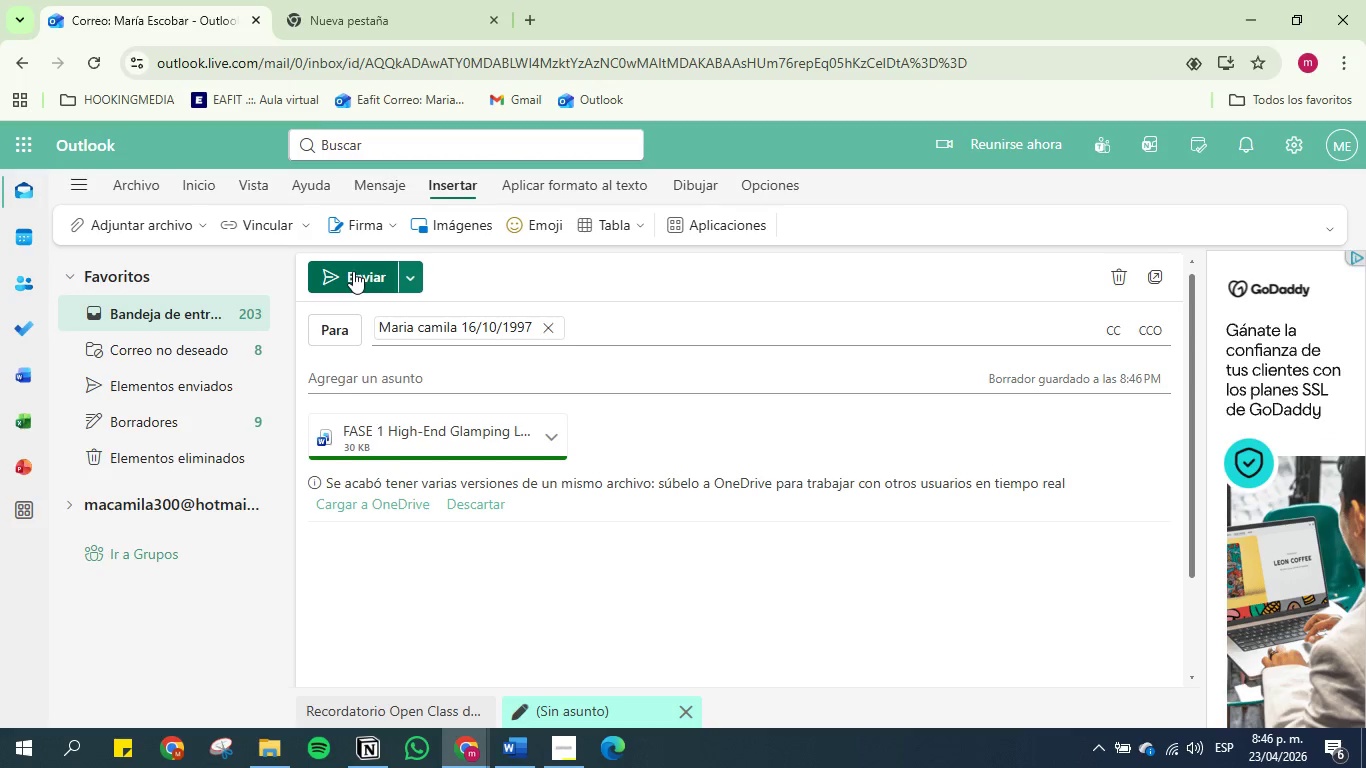 
left_click([353, 271])
 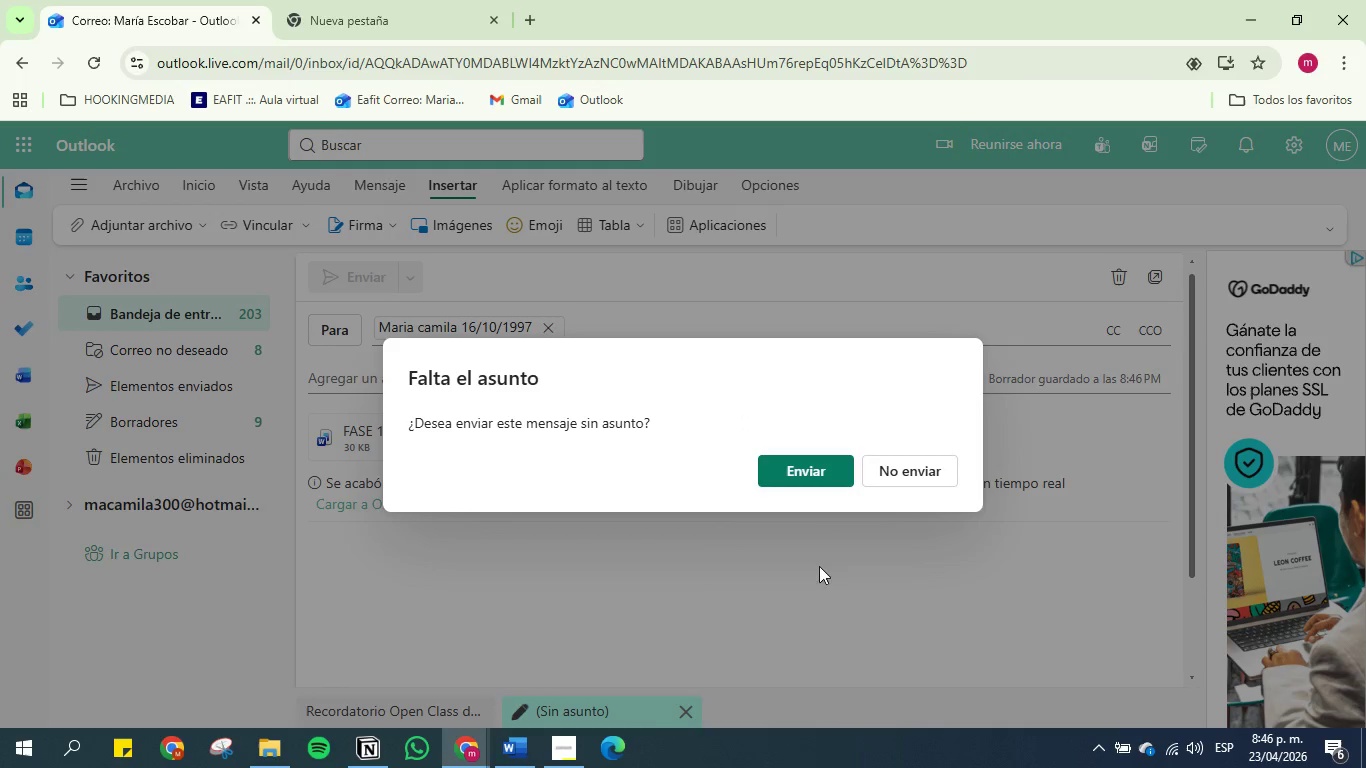 
left_click([806, 465])
 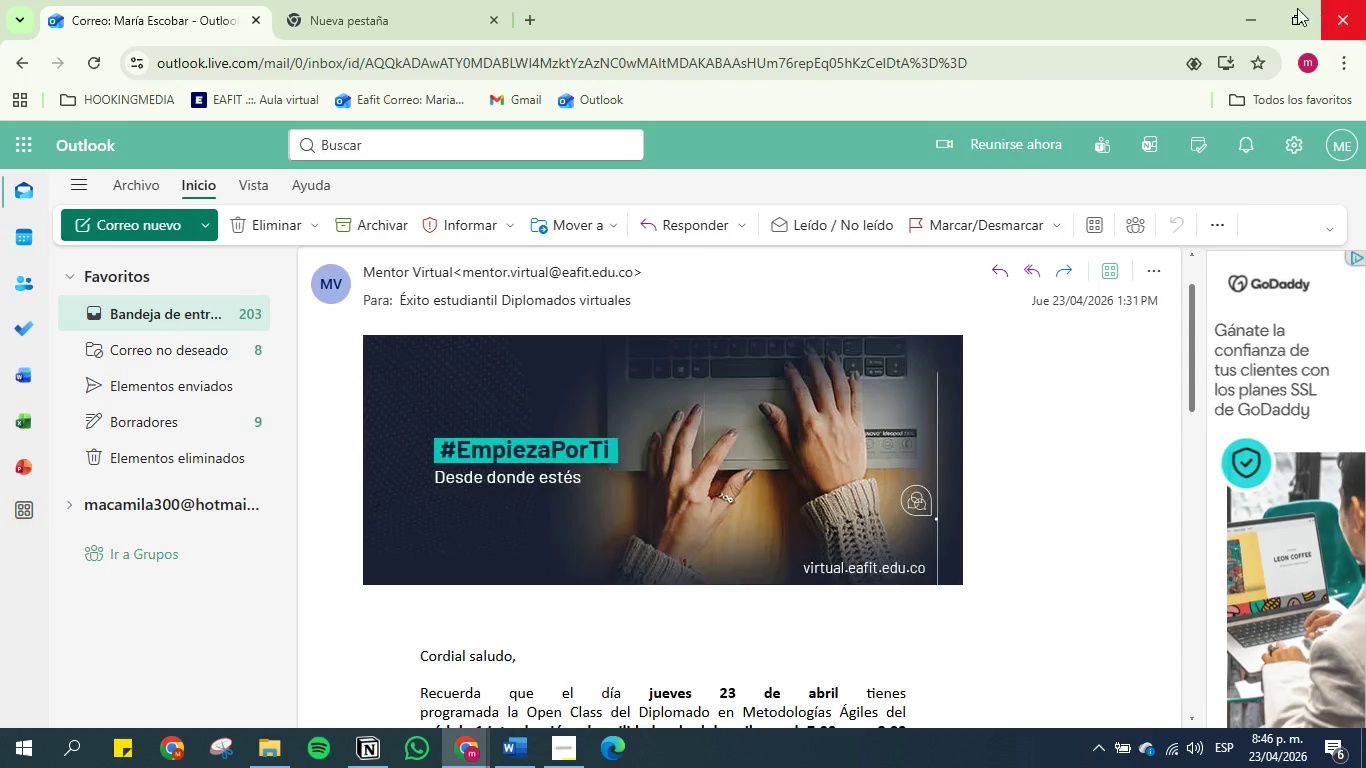 
left_click([1250, 24])
 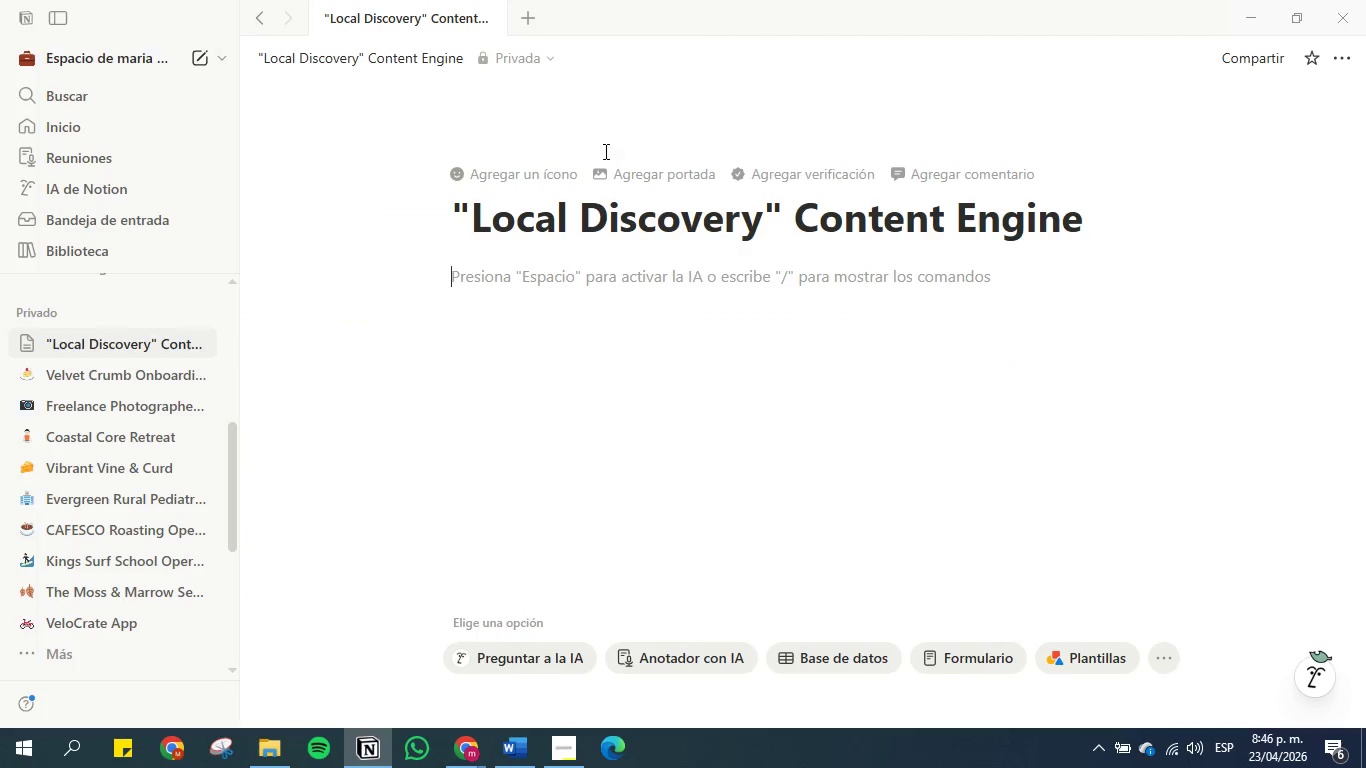 
left_click([536, 263])
 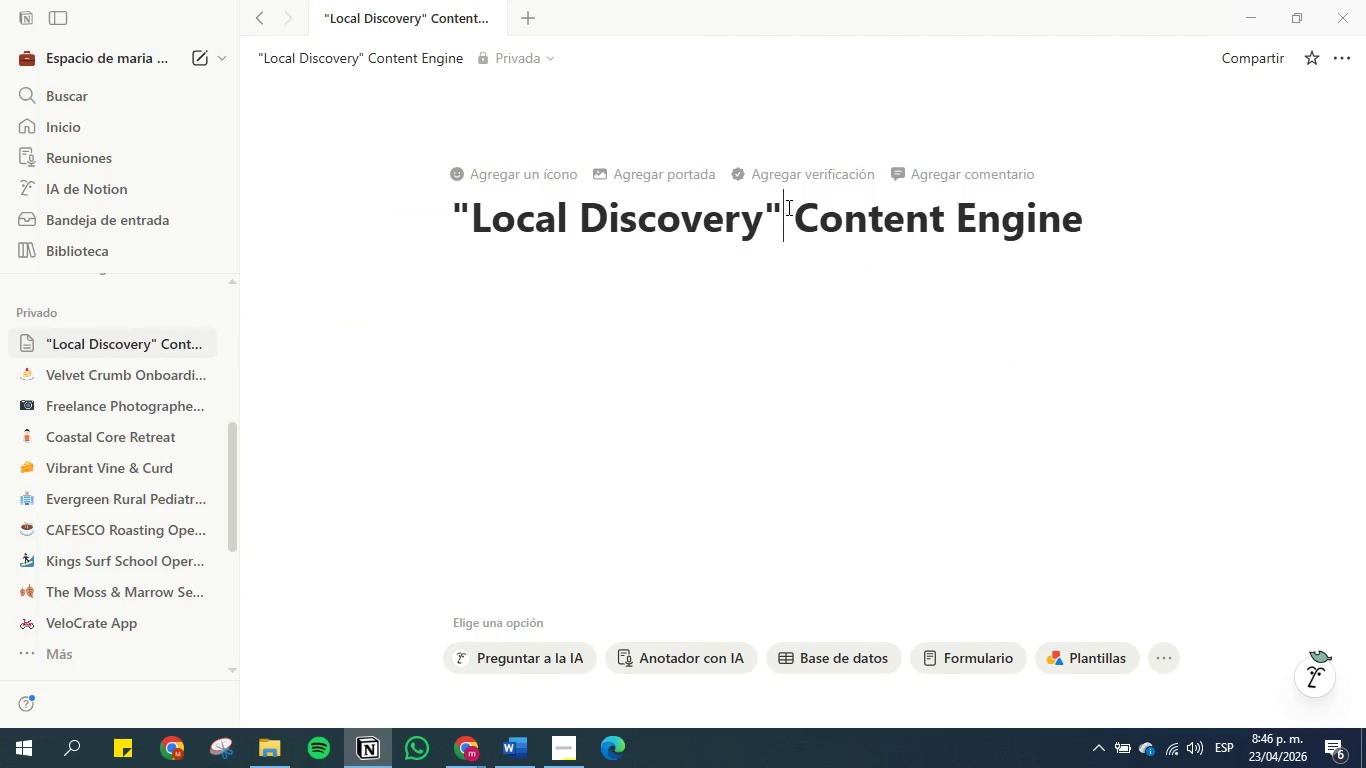 
double_click([692, 300])
 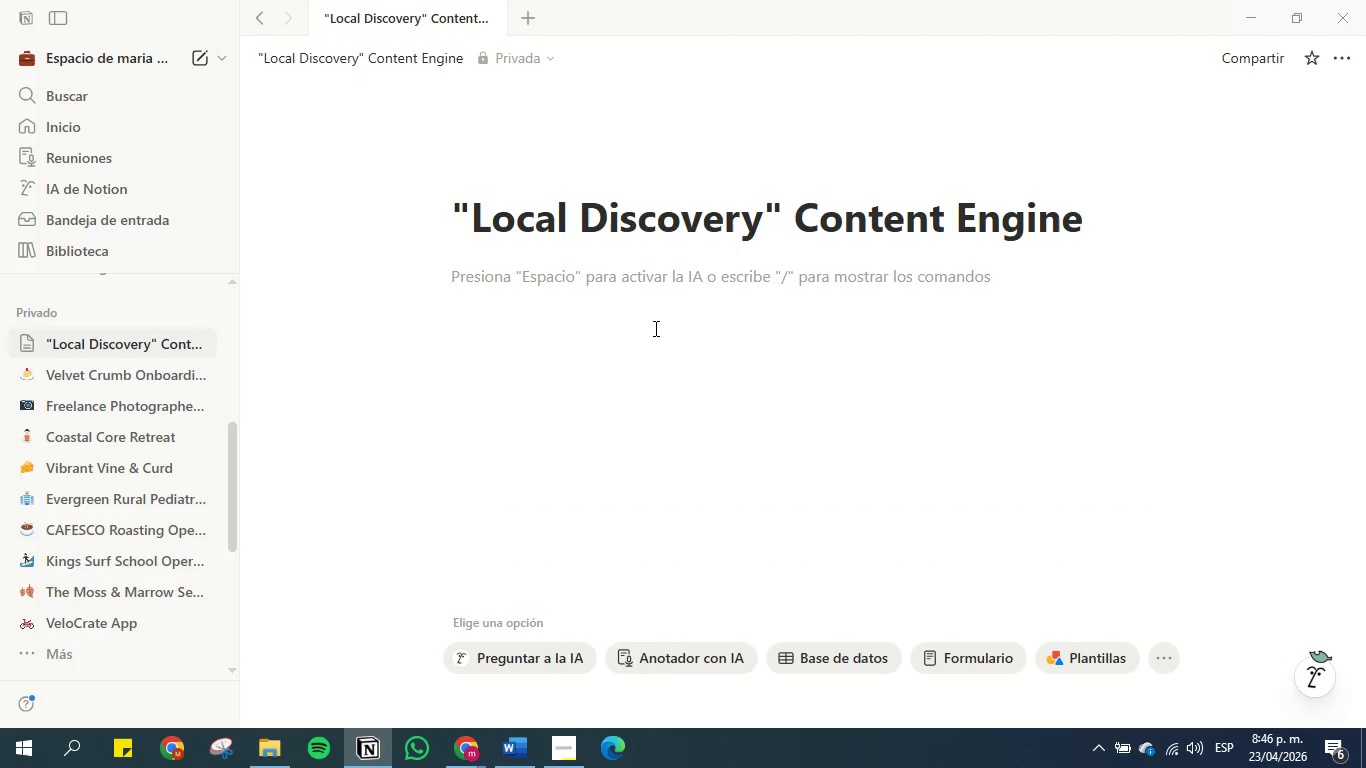 
key(Enter)
 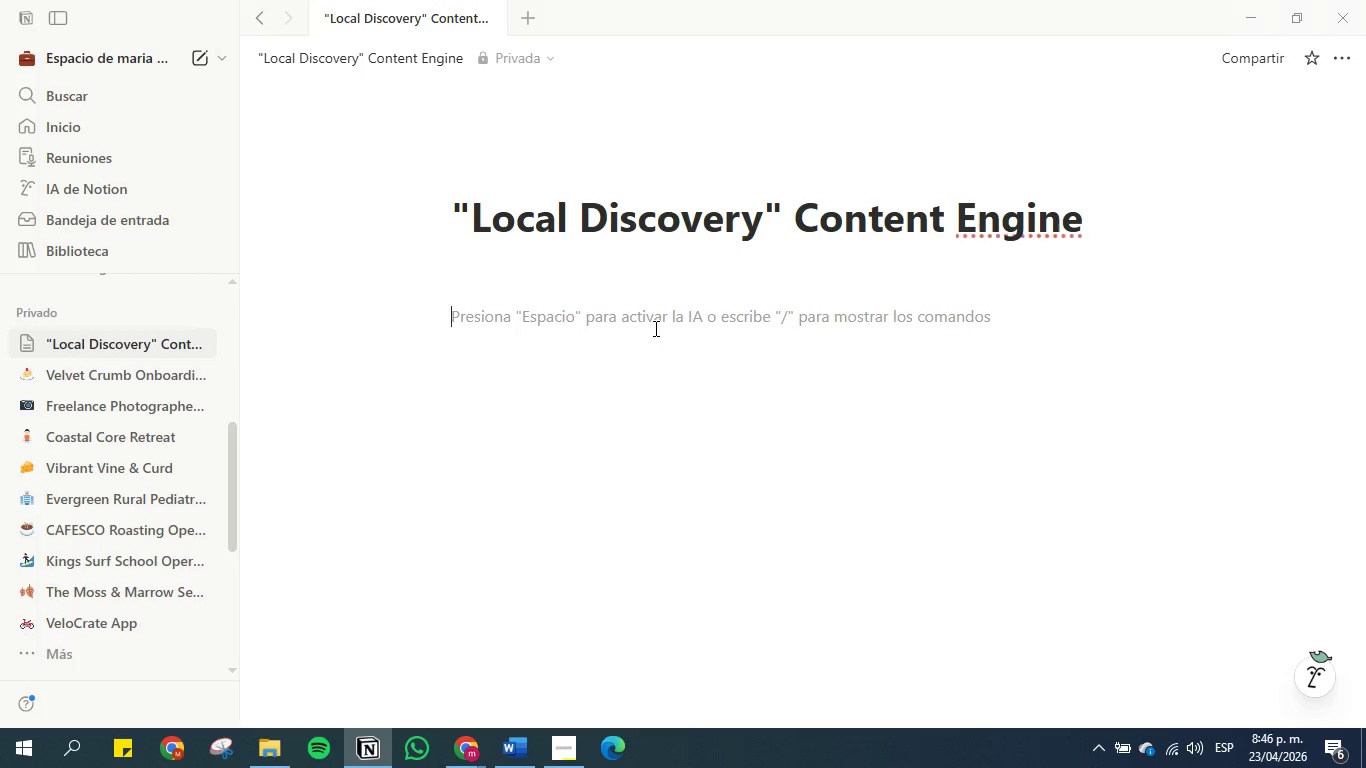 
key(Enter)
 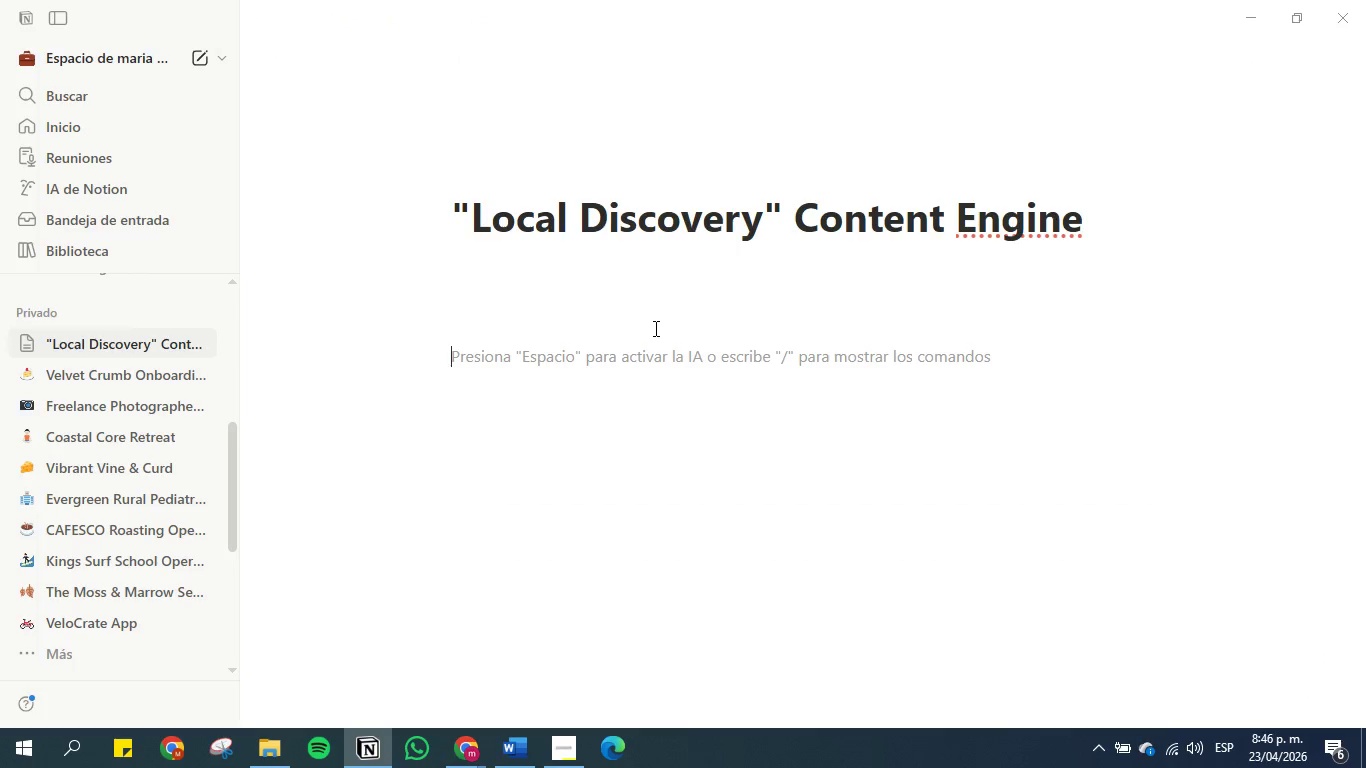 
type(&T)
key(Backspace)
type(TABLE)
 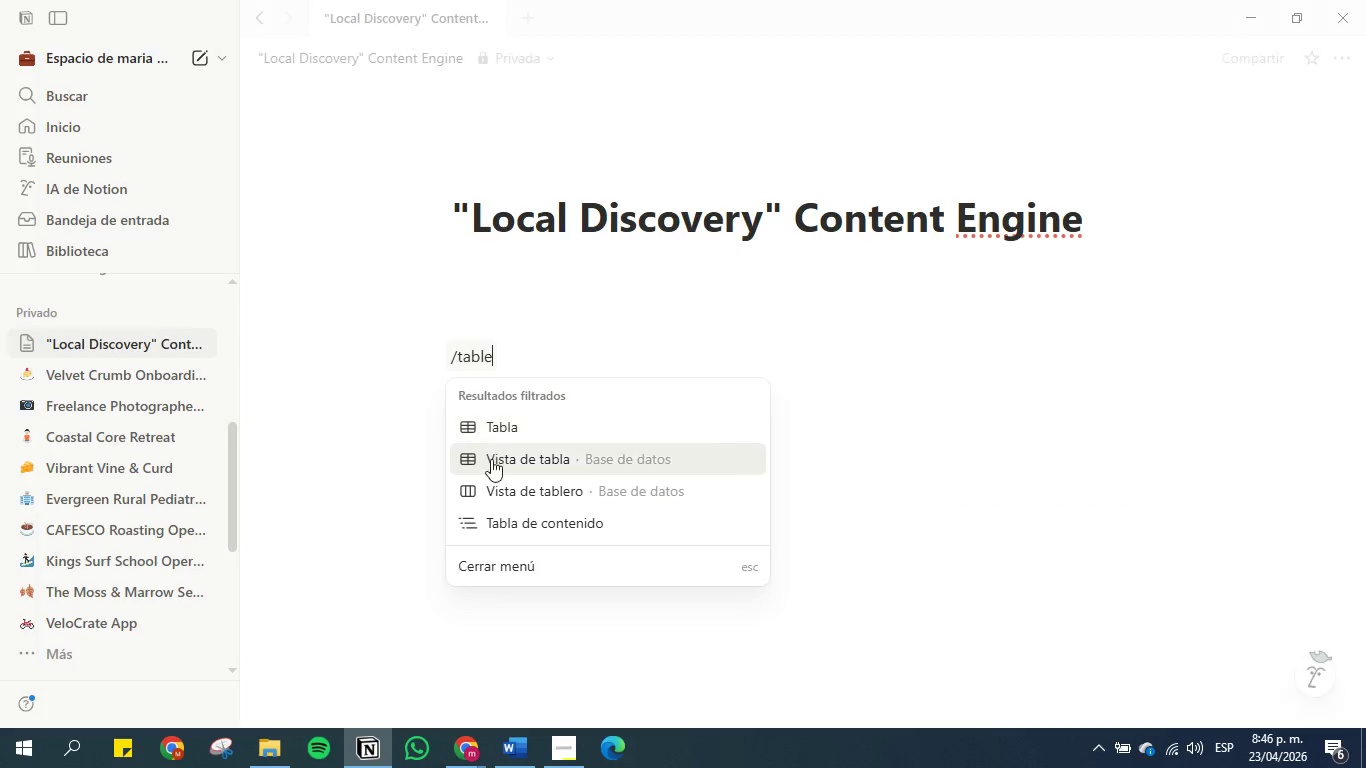 
left_click([511, 424])
 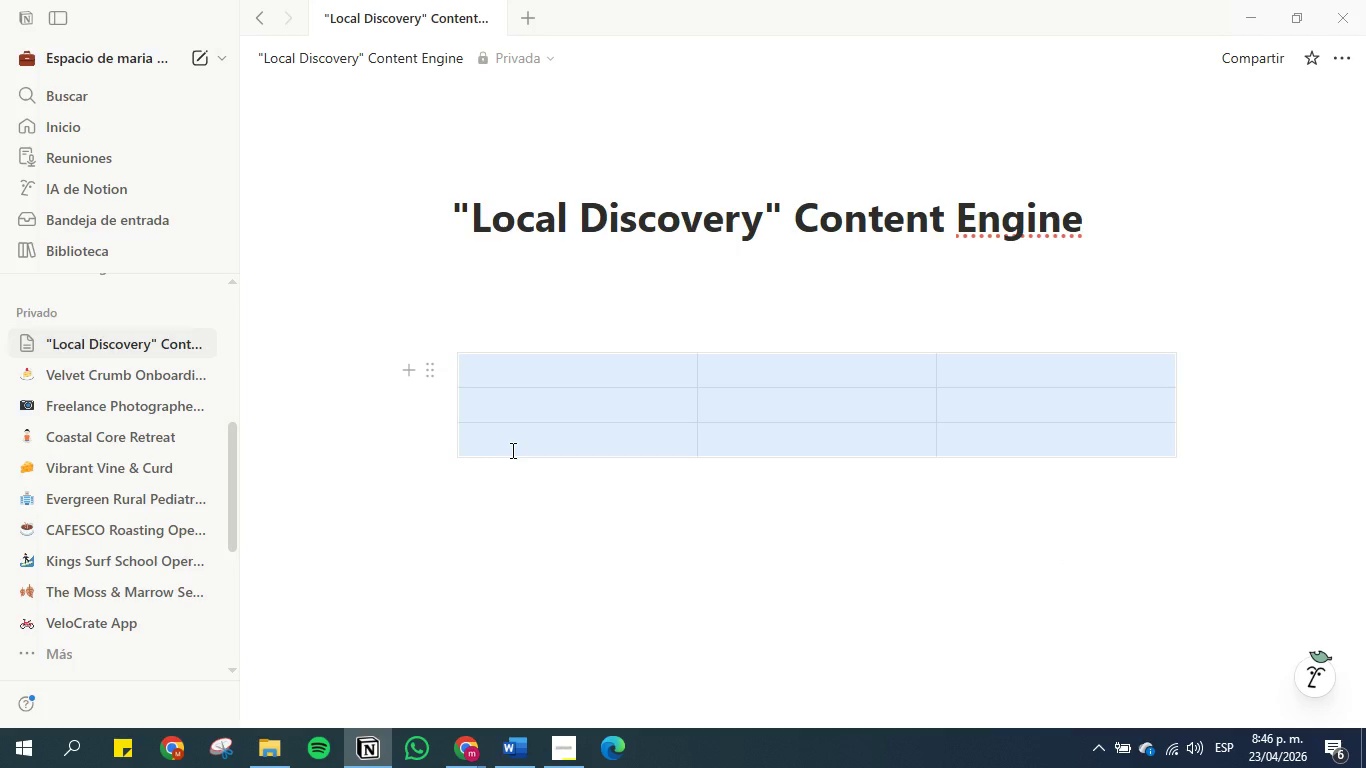 
wait(11.8)
 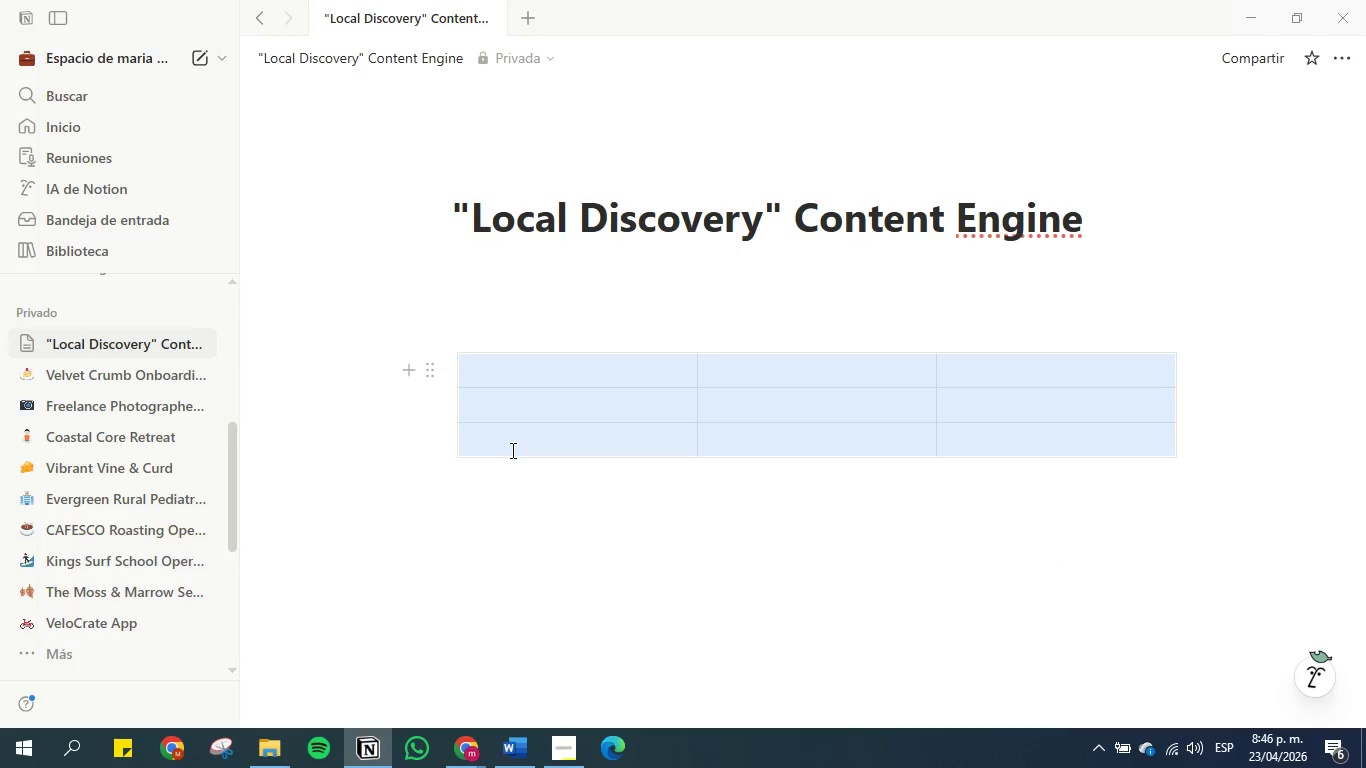 
left_click([426, 366])
 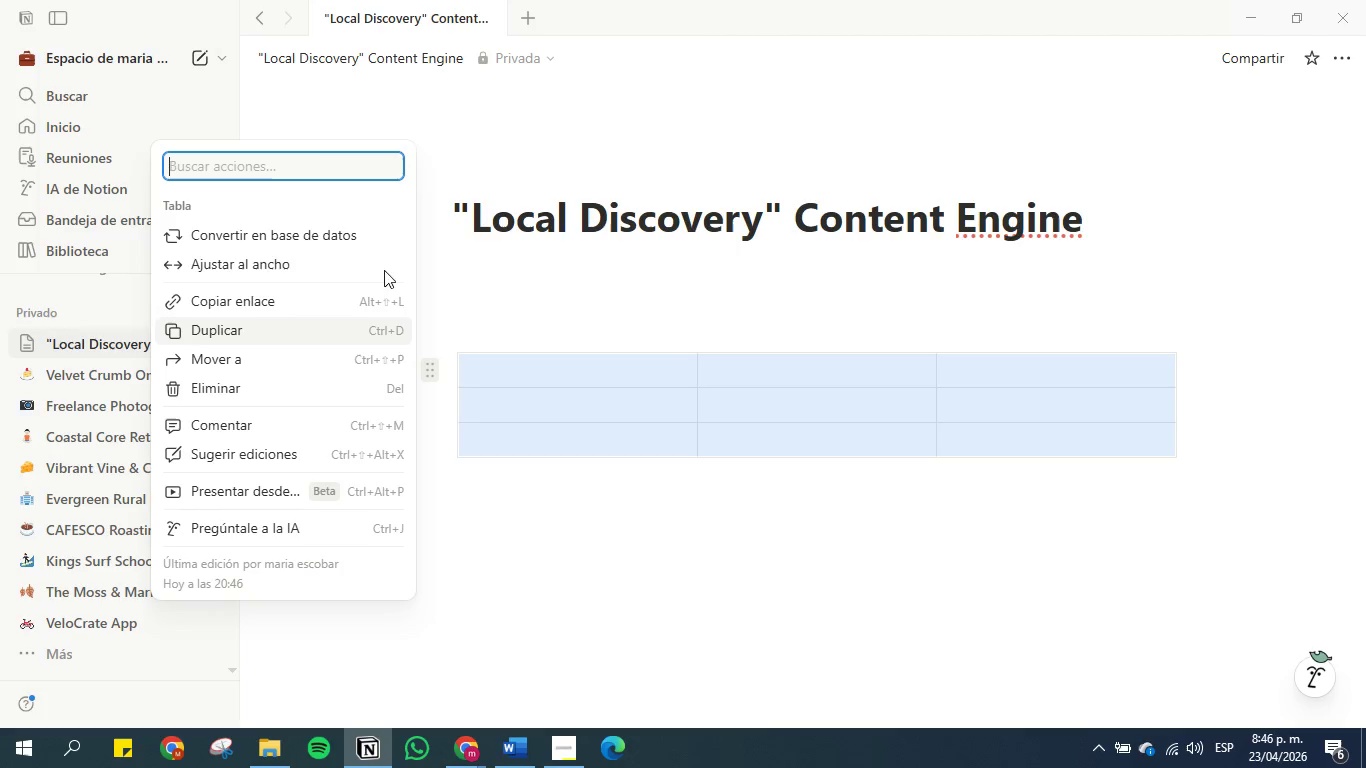 
left_click([343, 237])
 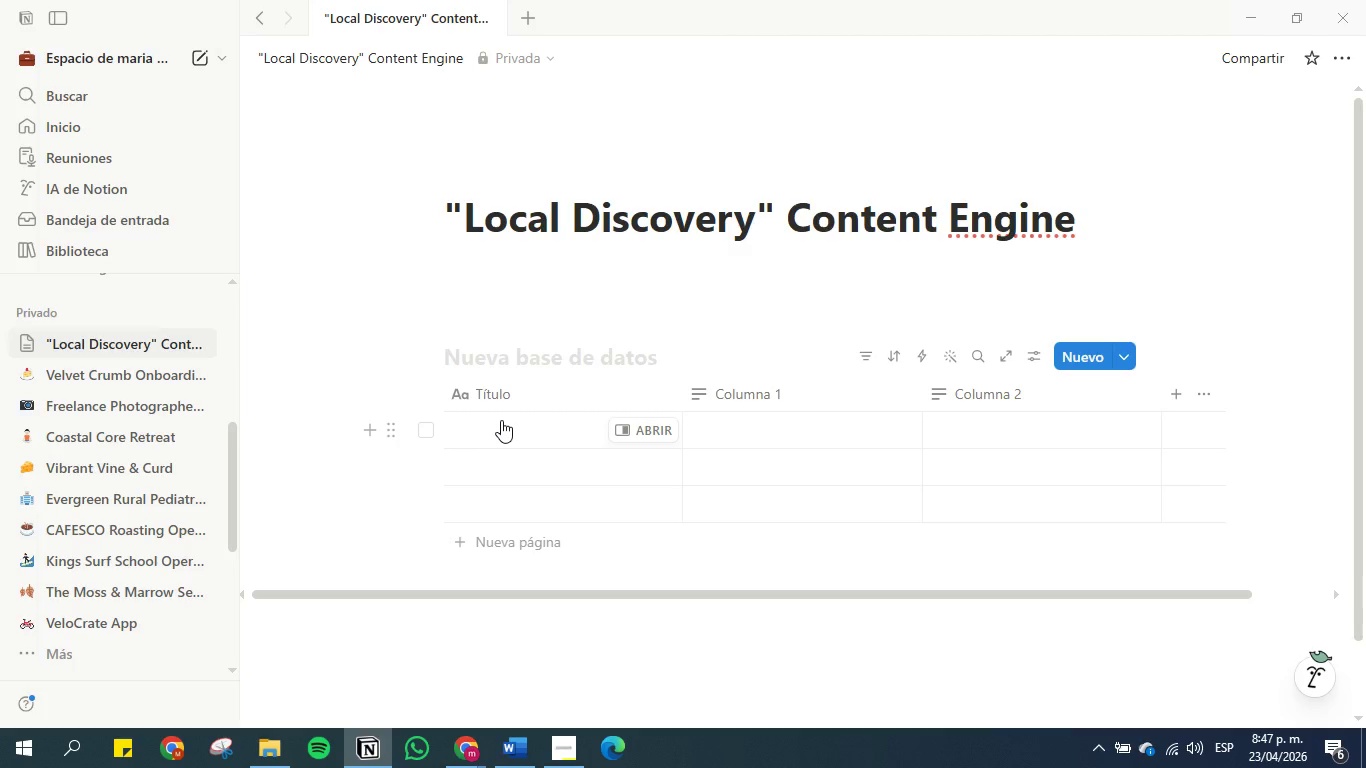 
wait(37.98)
 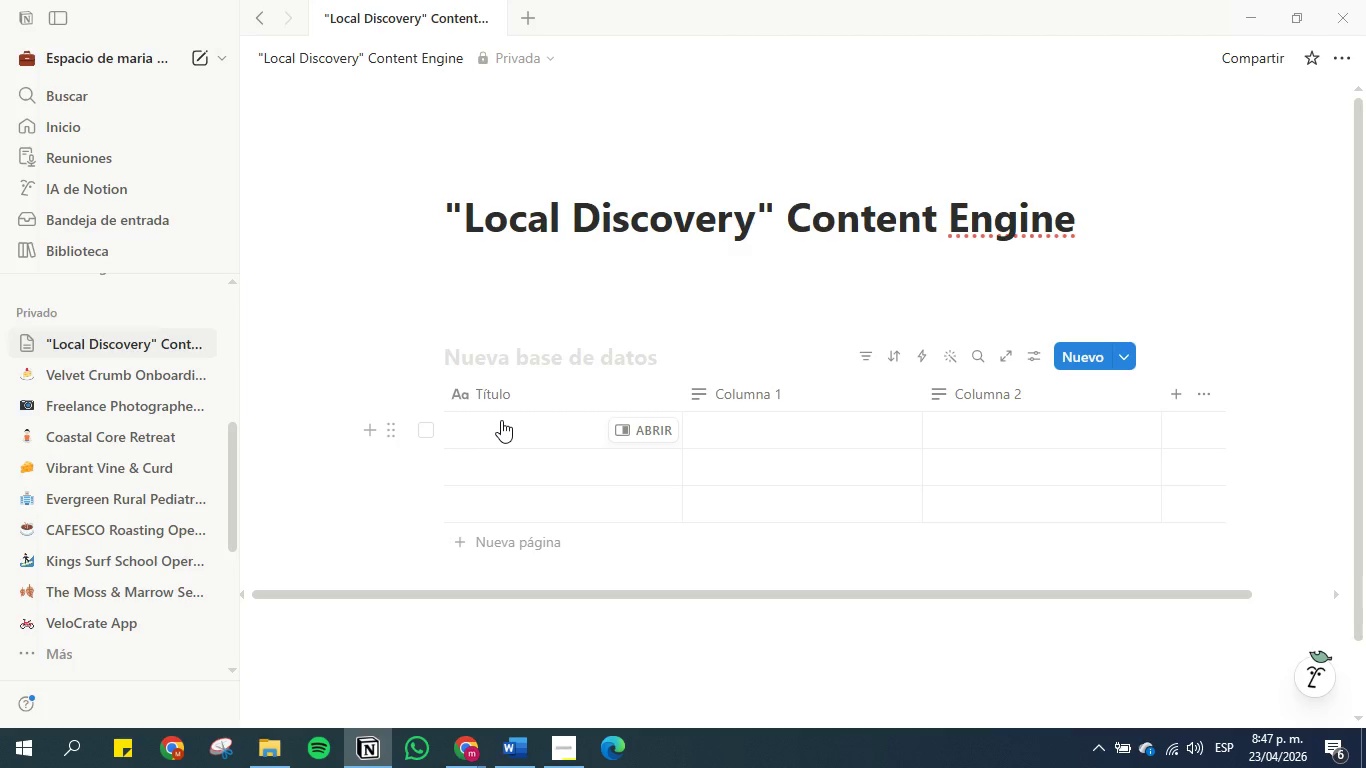 
double_click([765, 249])
 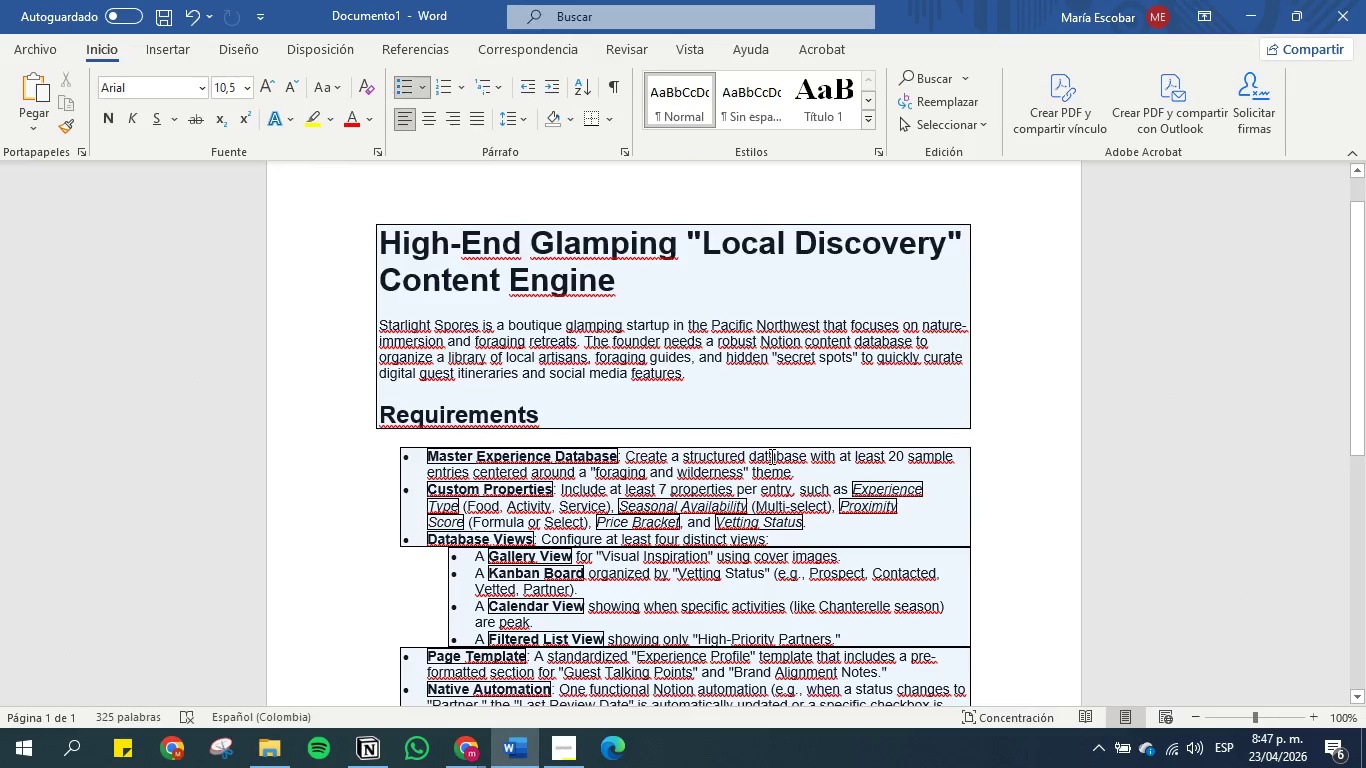 
triple_click([770, 456])
 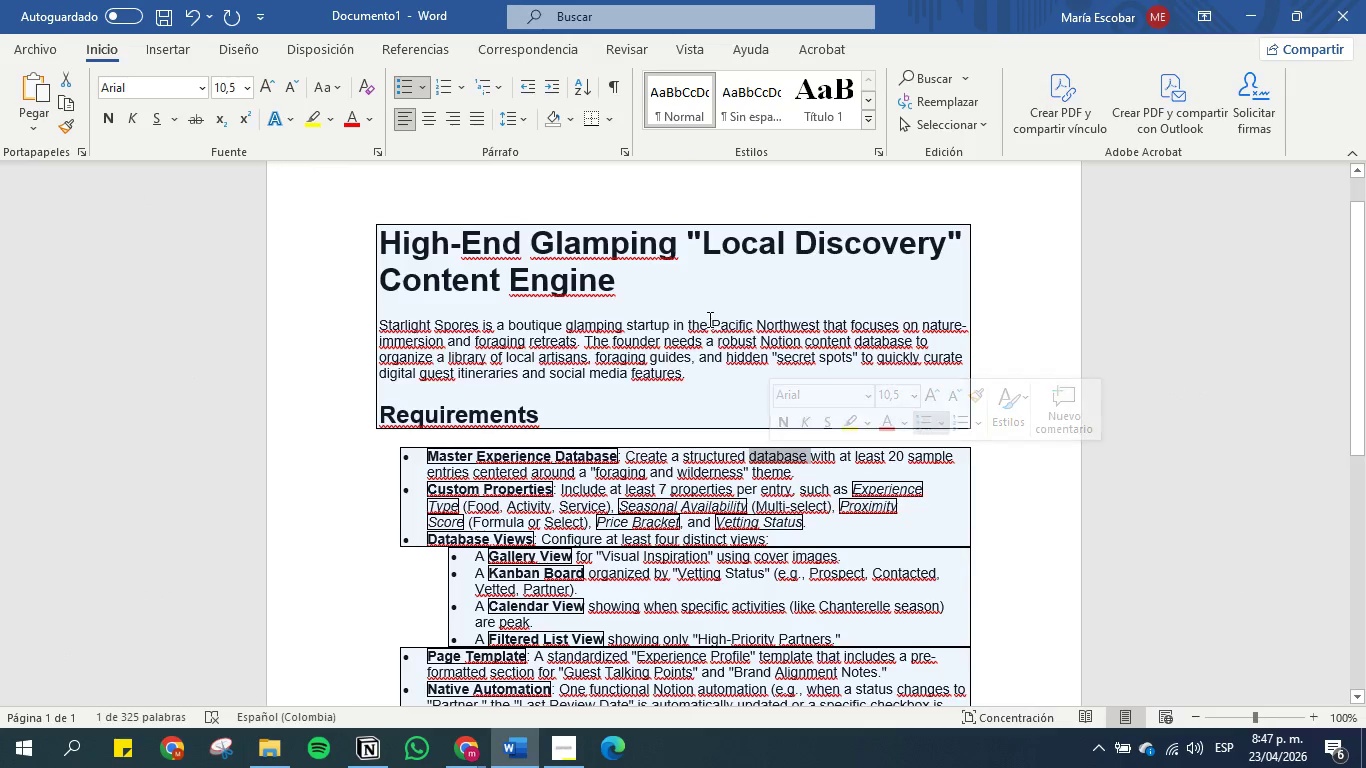 
left_click_drag(start_coordinate=[652, 307], to_coordinate=[646, 307])
 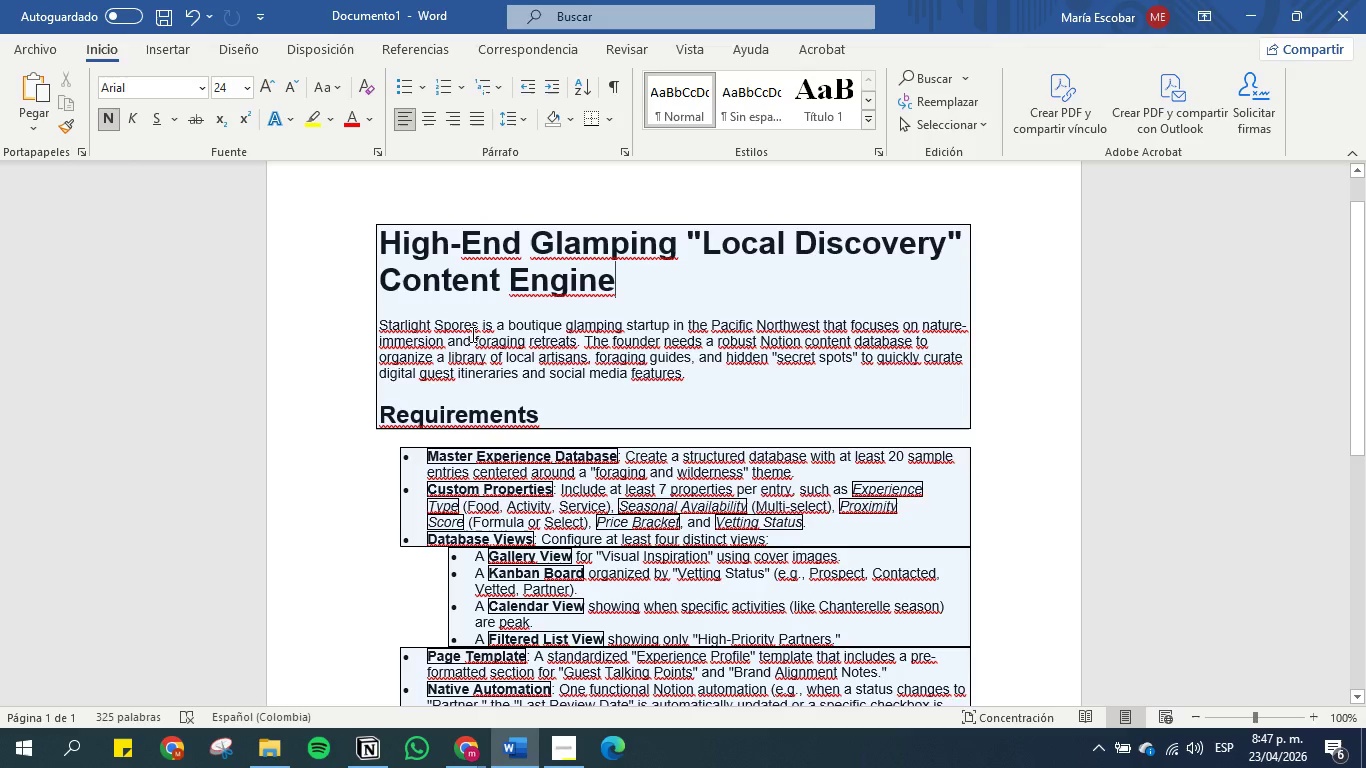 
wait(8.72)
 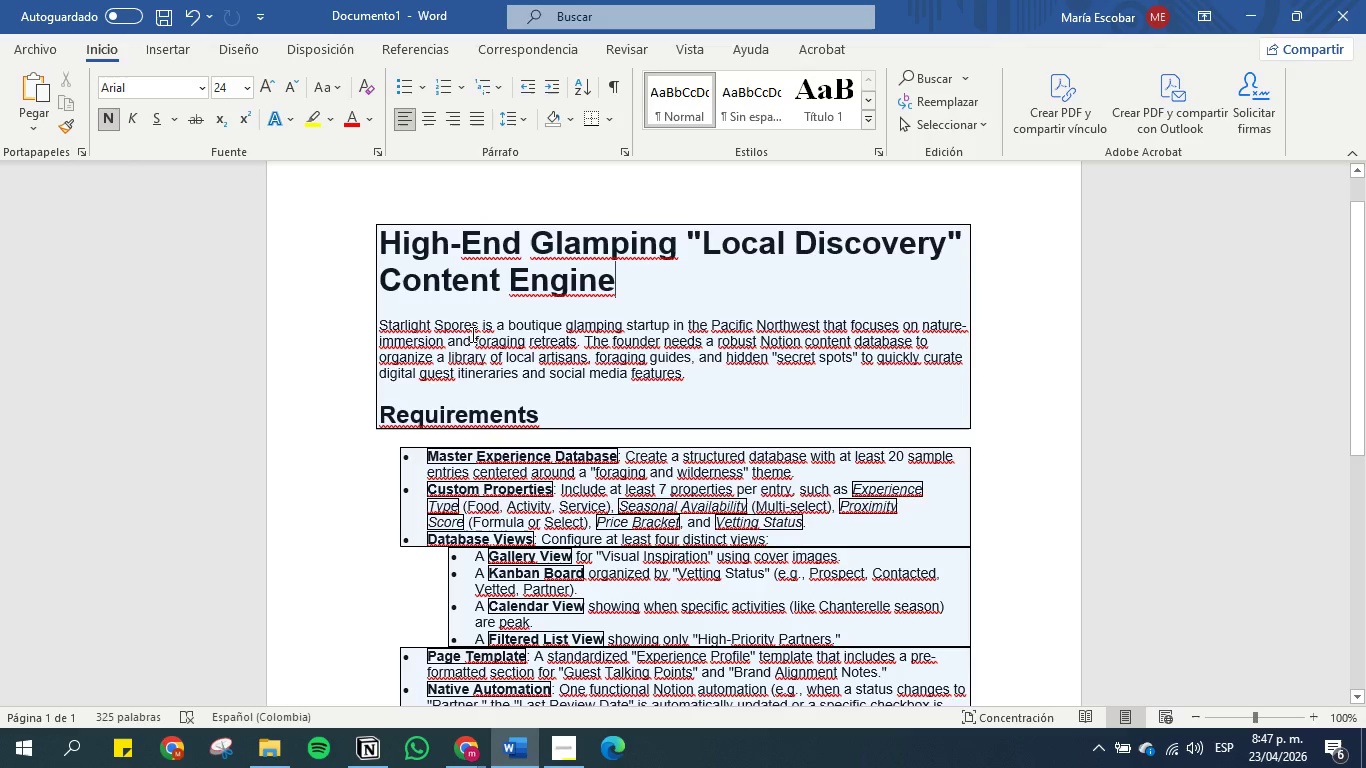 
scroll: coordinate [473, 340], scroll_direction: down, amount: 9.0
 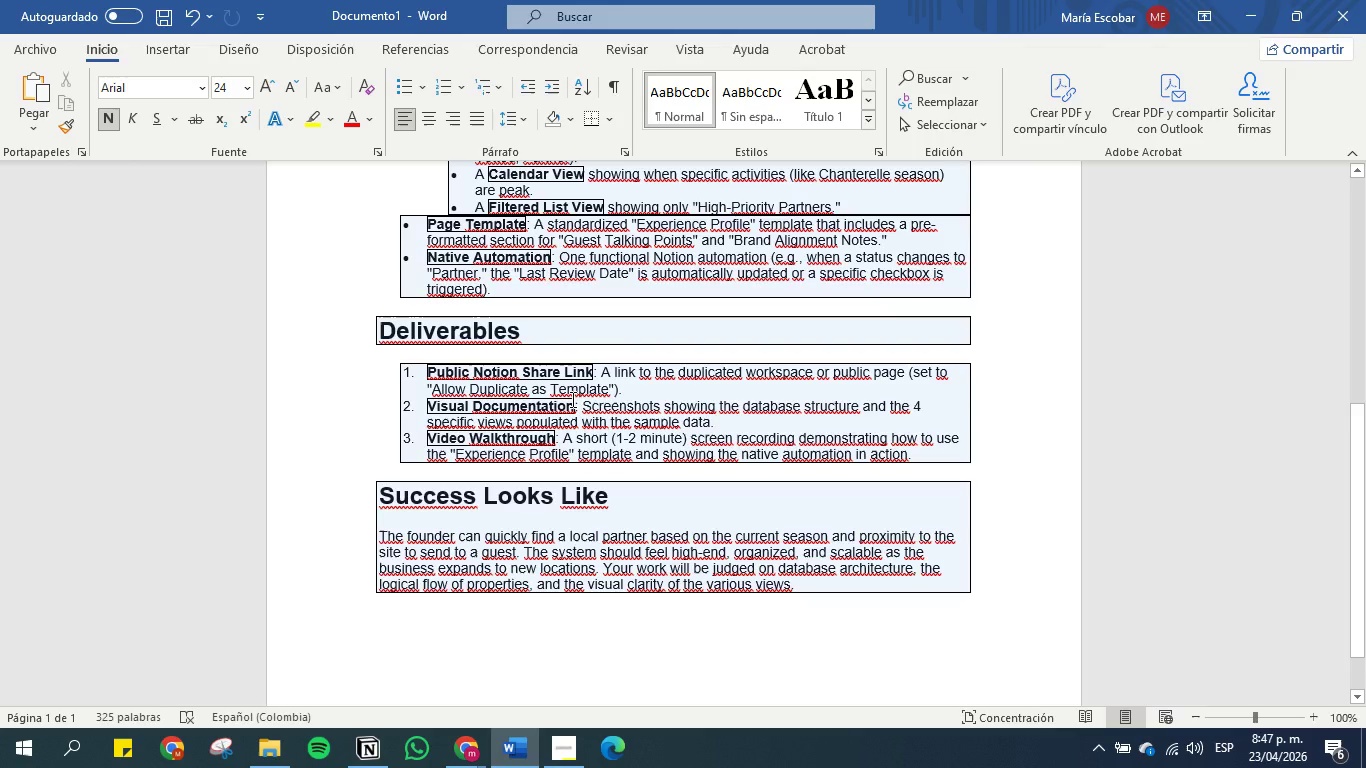 
wait(9.77)
 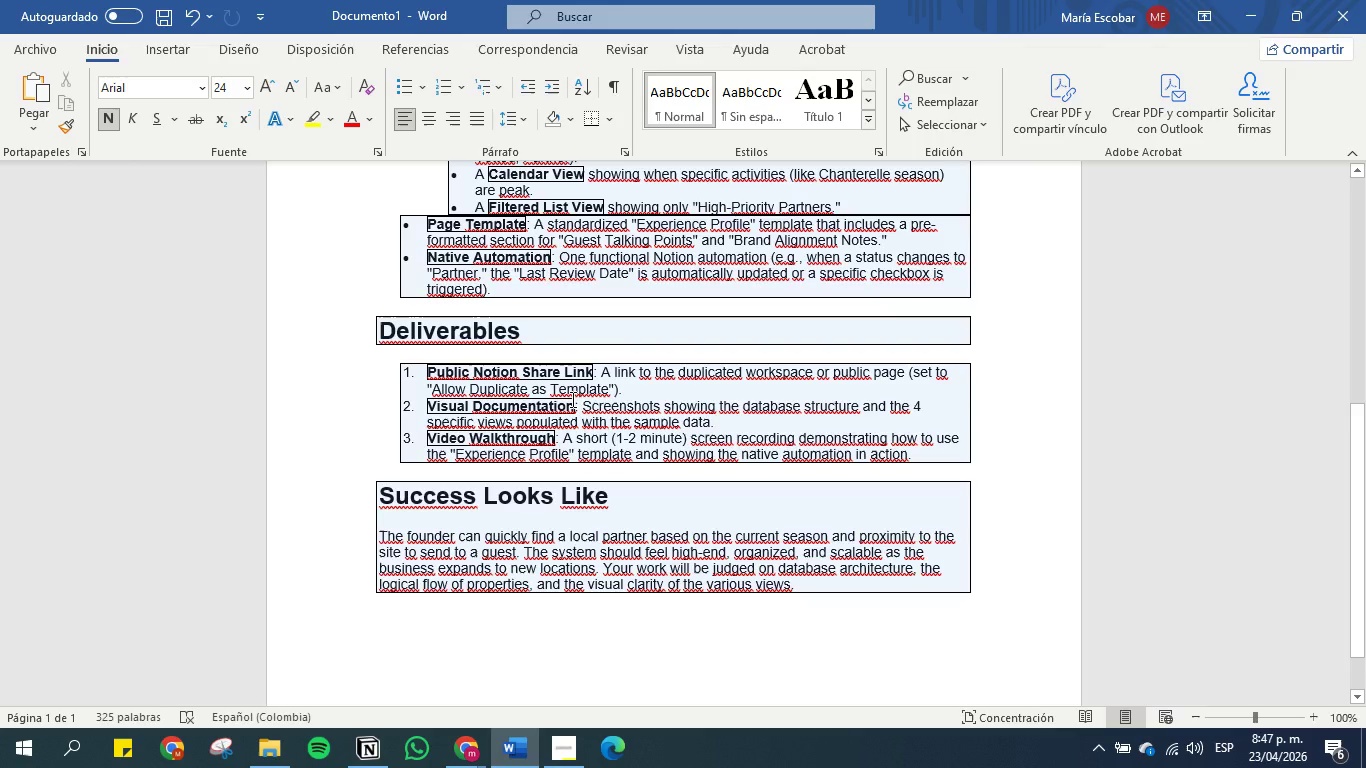 
scroll: coordinate [561, 306], scroll_direction: up, amount: 11.0
 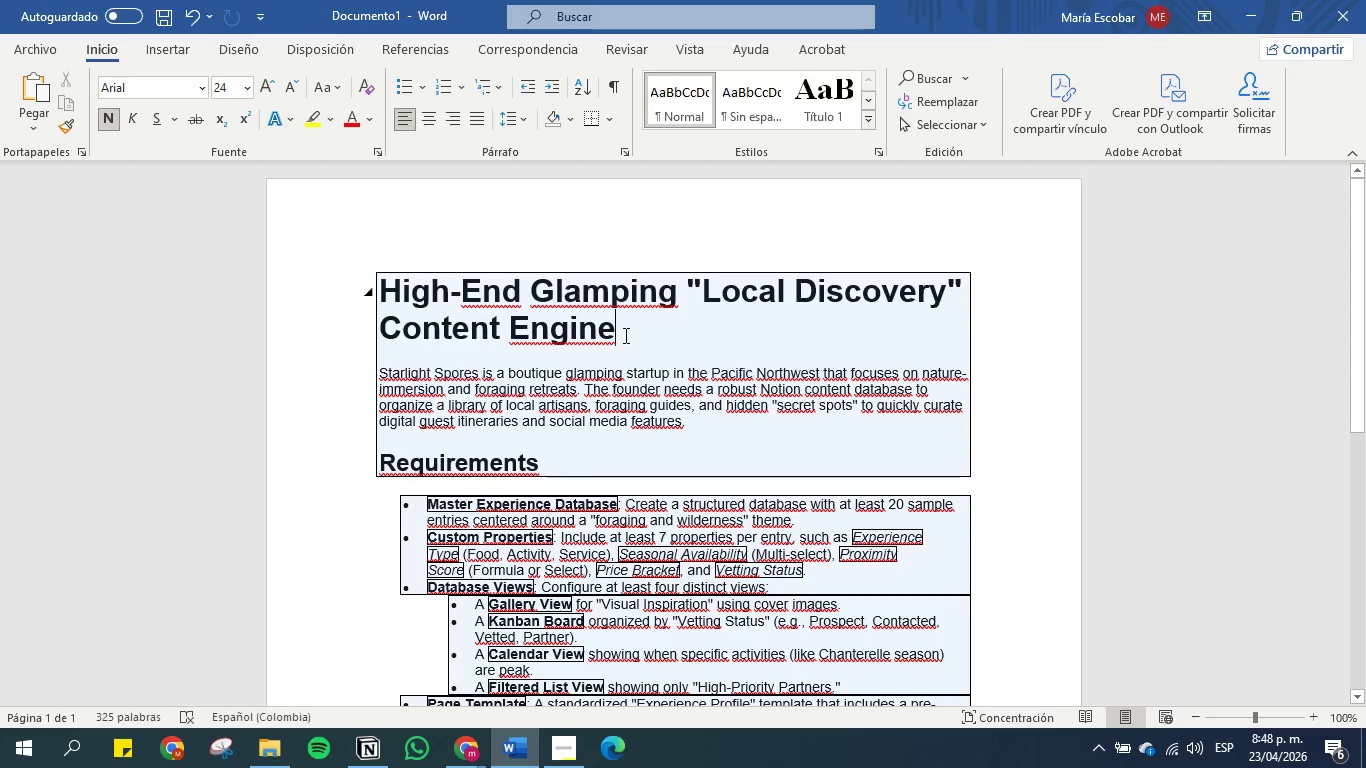 
wait(16.13)
 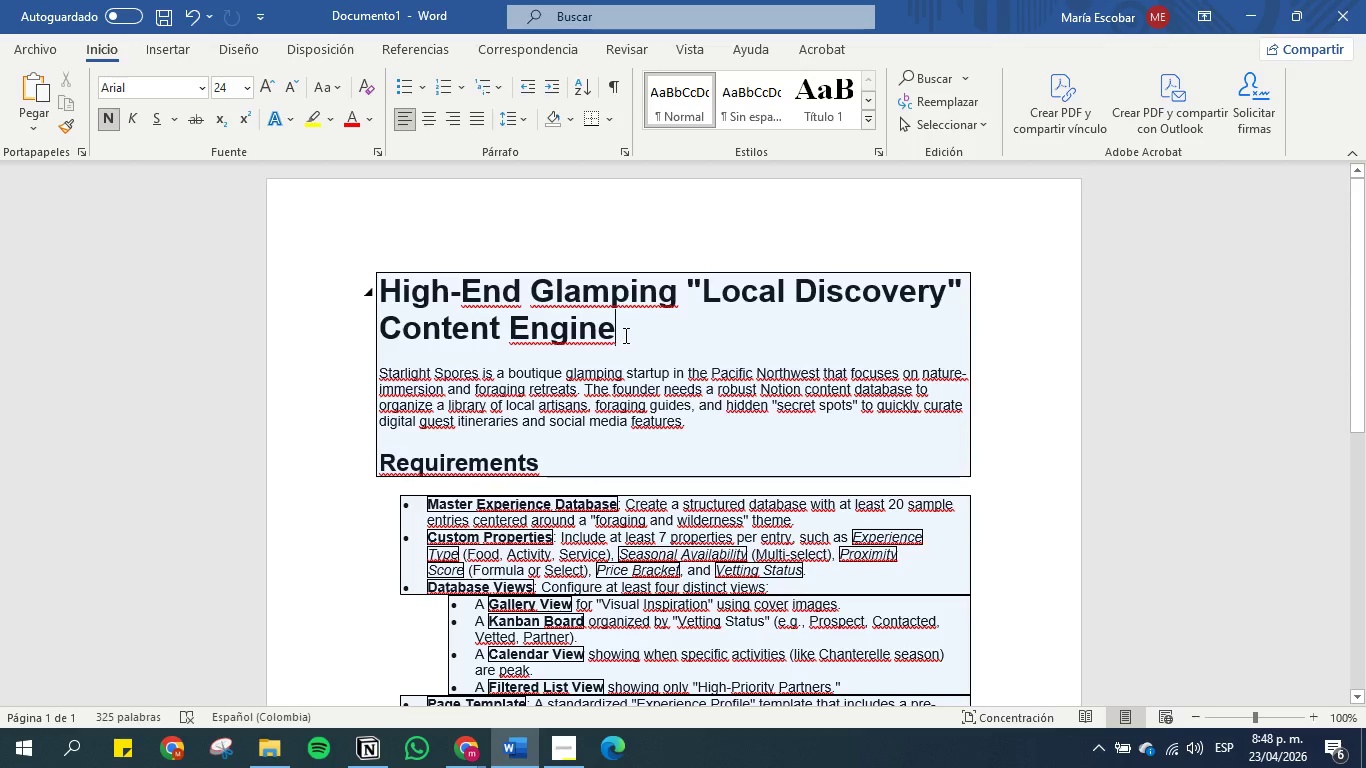 
left_click([474, 753])
 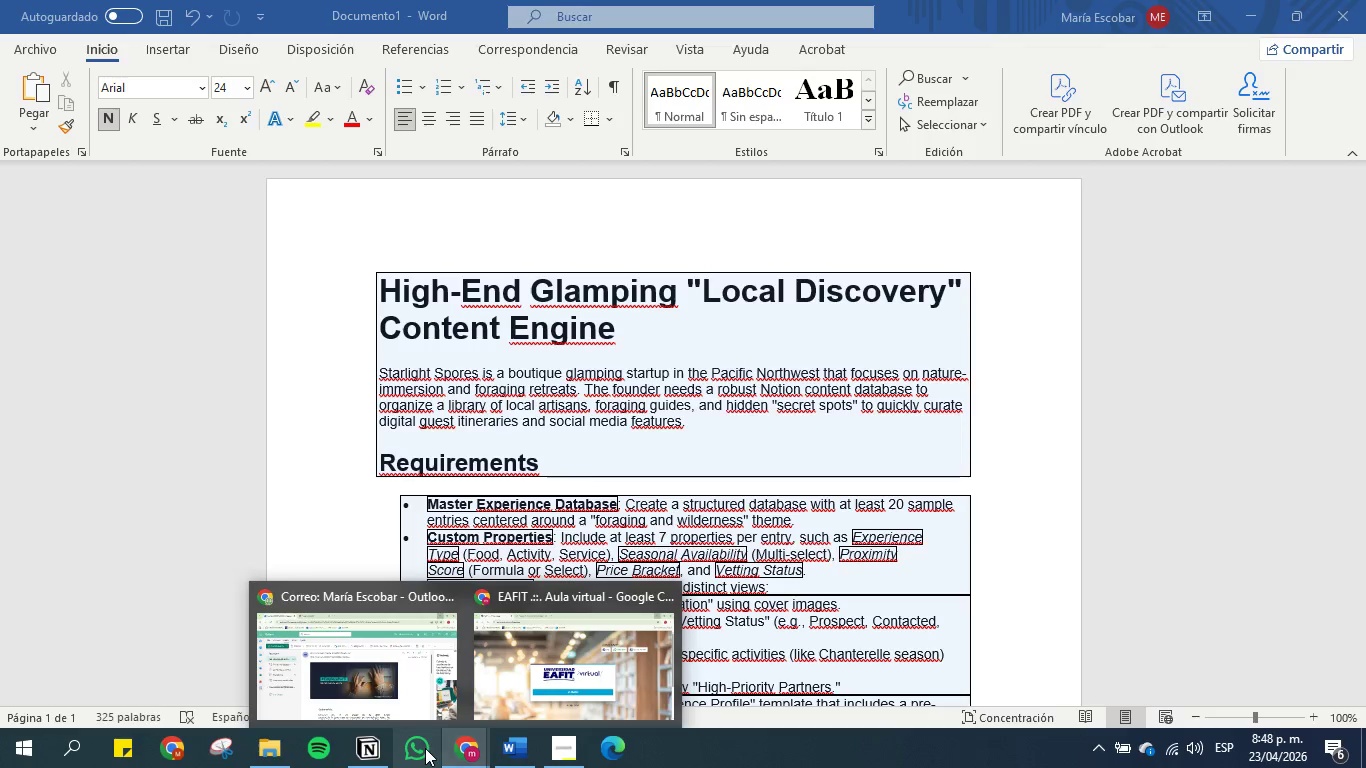 
left_click([371, 743])
 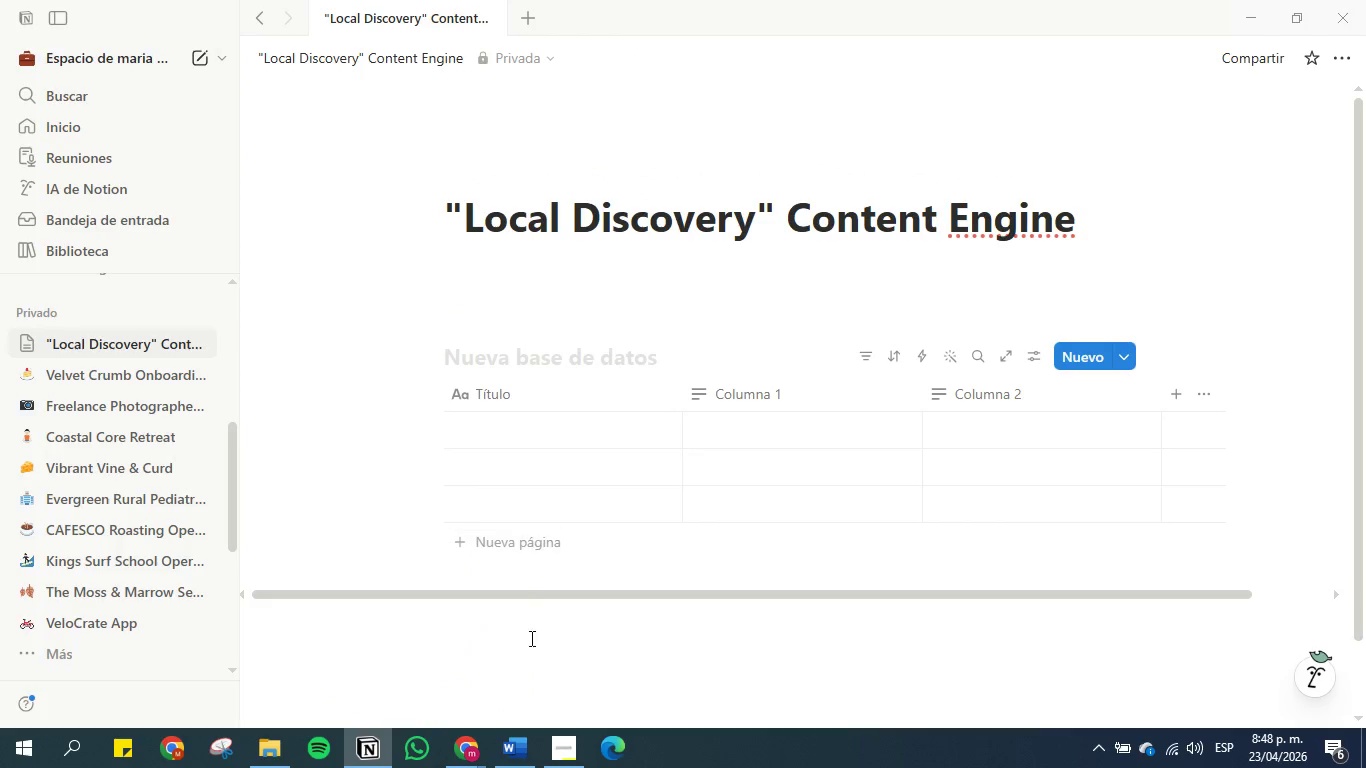 
left_click([473, 747])
 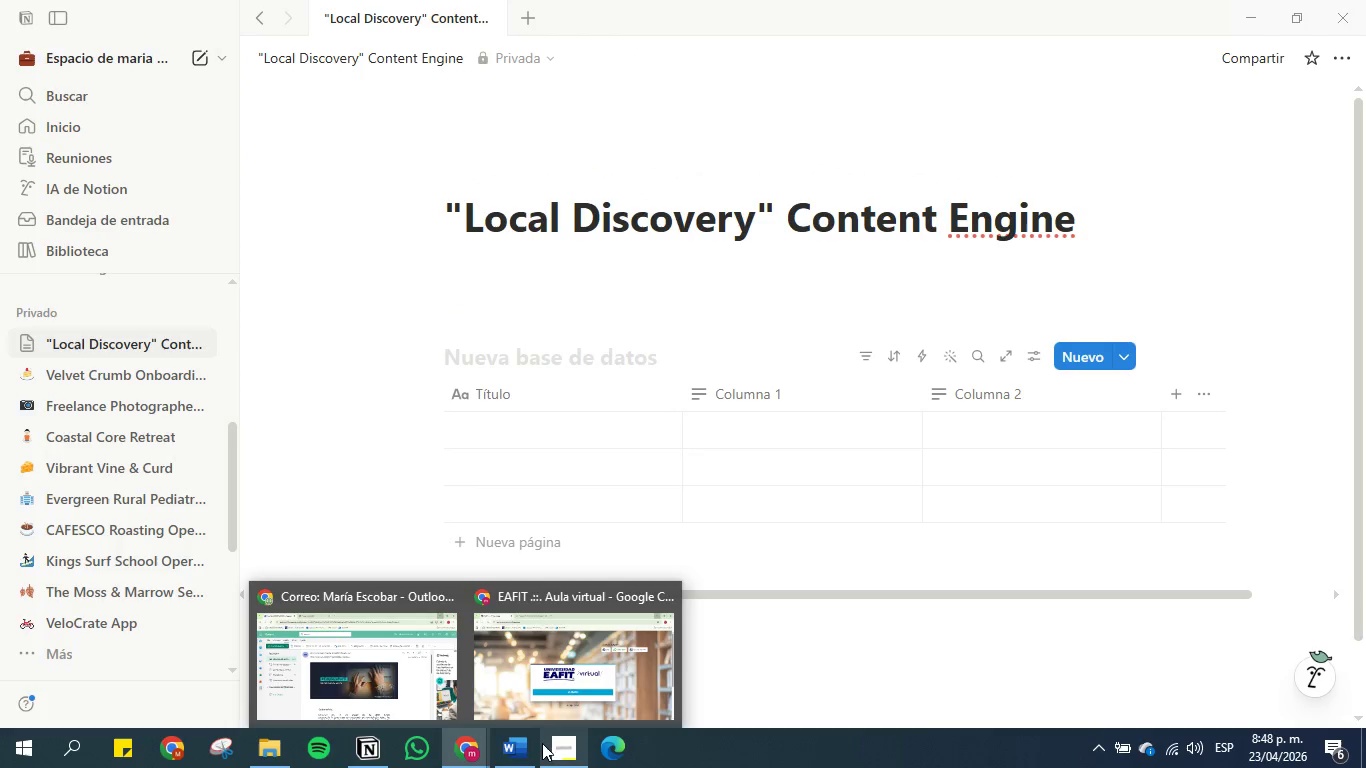 
left_click([520, 737])
 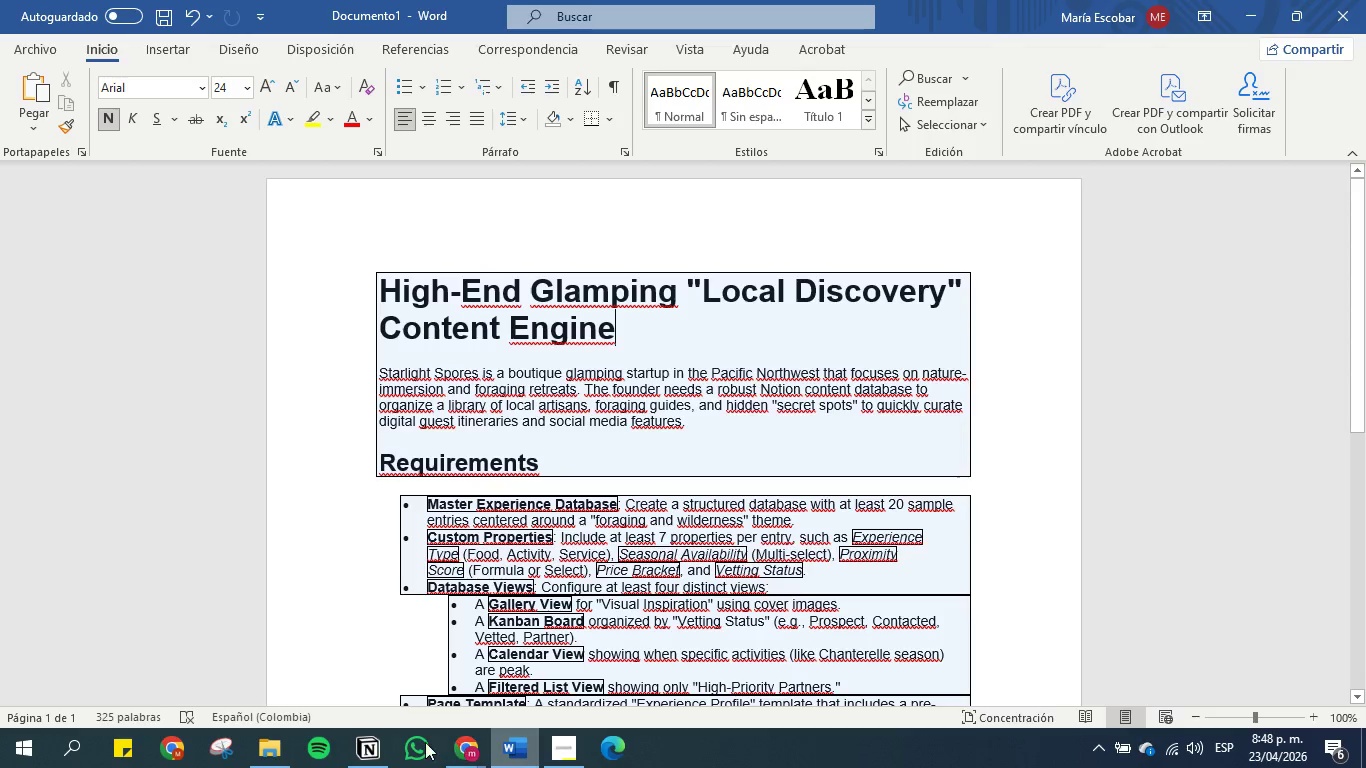 
left_click_drag(start_coordinate=[362, 742], to_coordinate=[476, 744])
 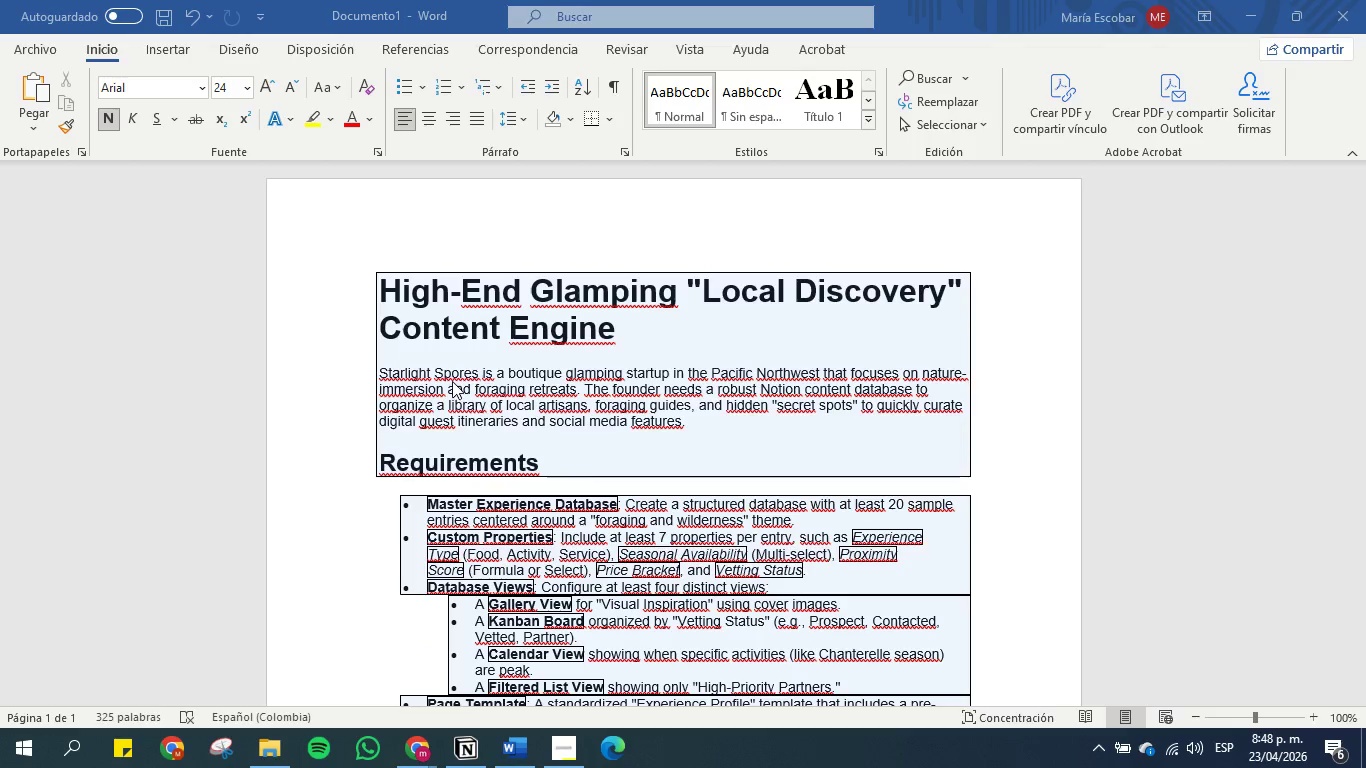 
left_click([463, 357])
 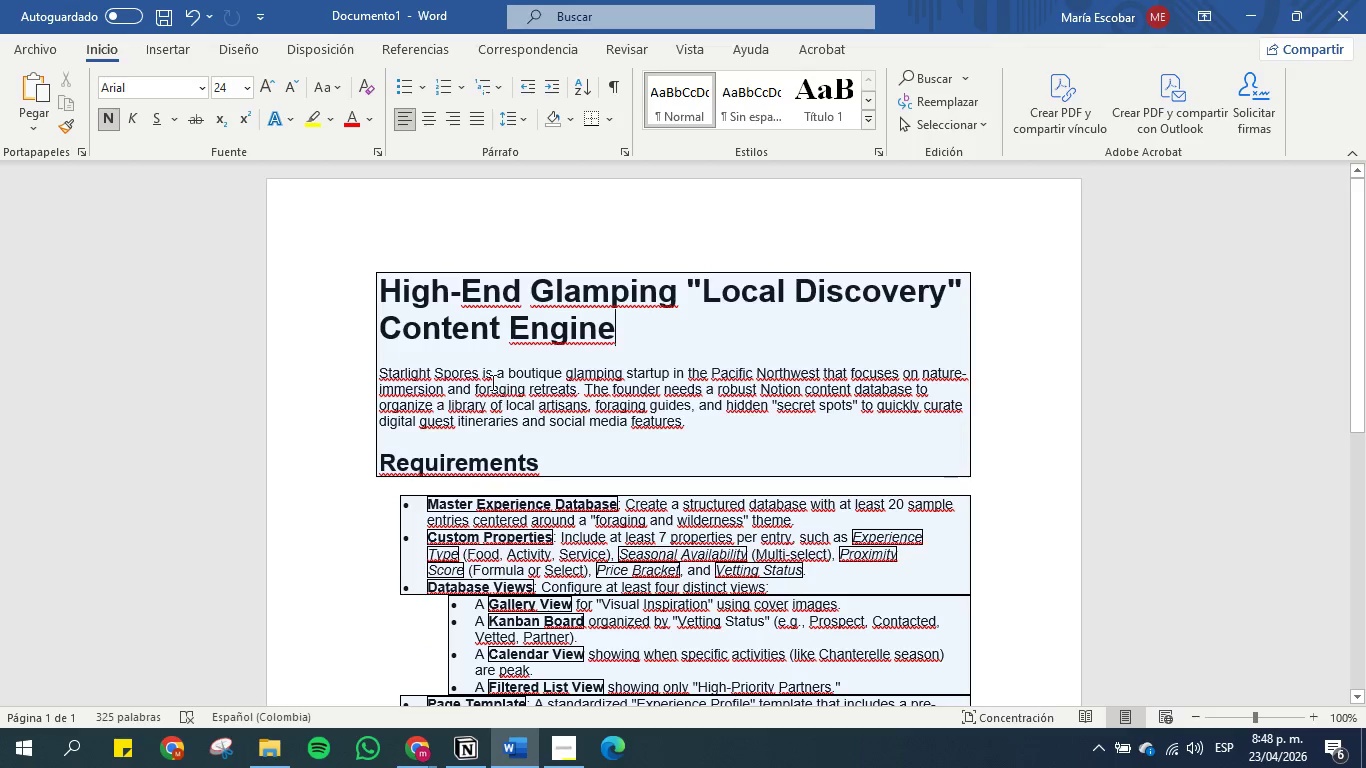 
left_click_drag(start_coordinate=[478, 372], to_coordinate=[354, 374])
 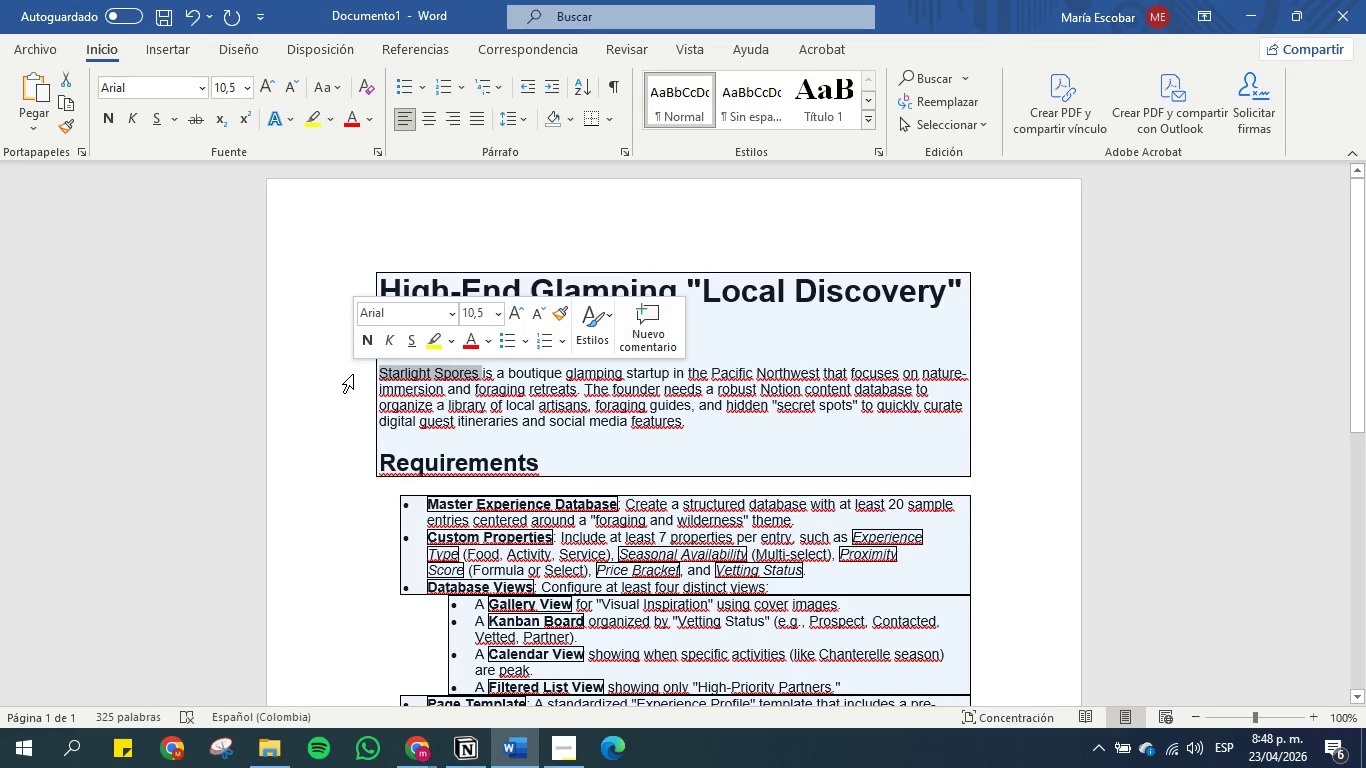 
key(Control+C)
 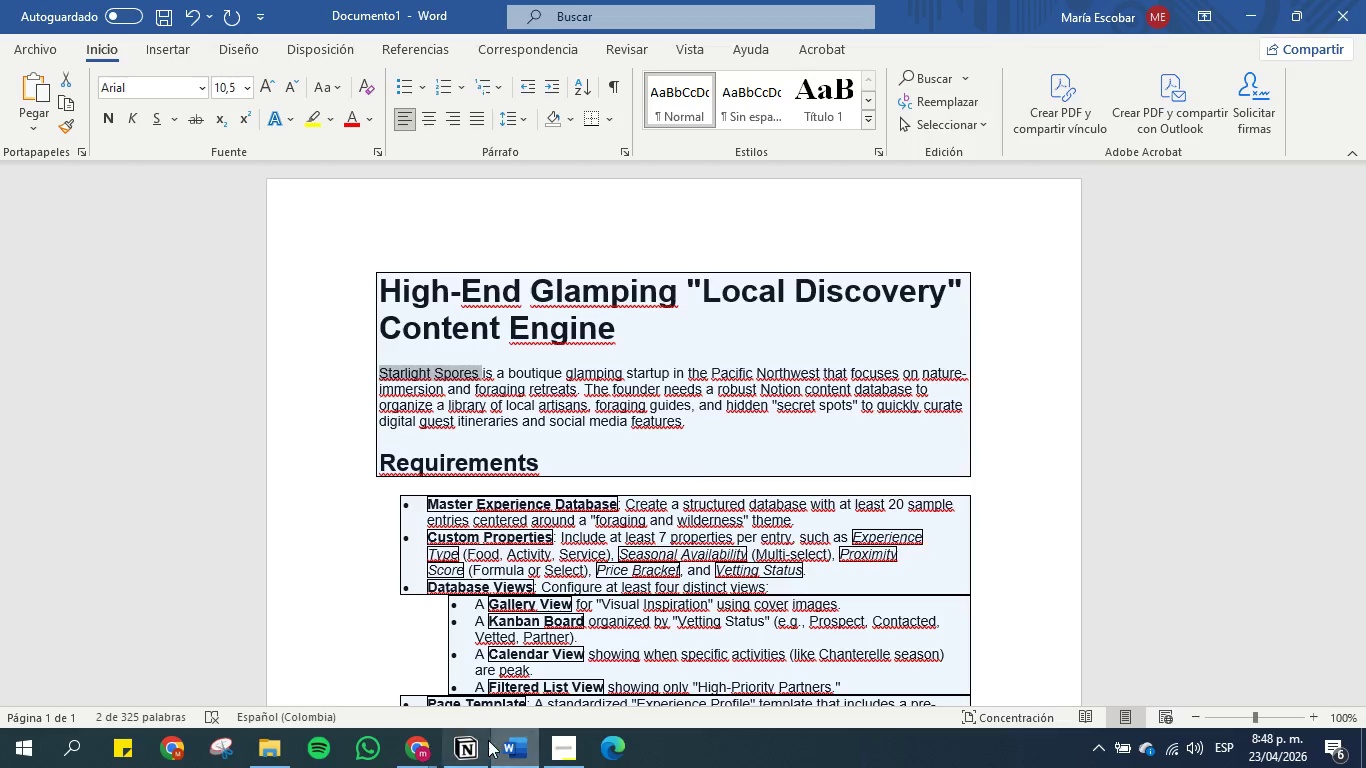 
left_click([451, 741])
 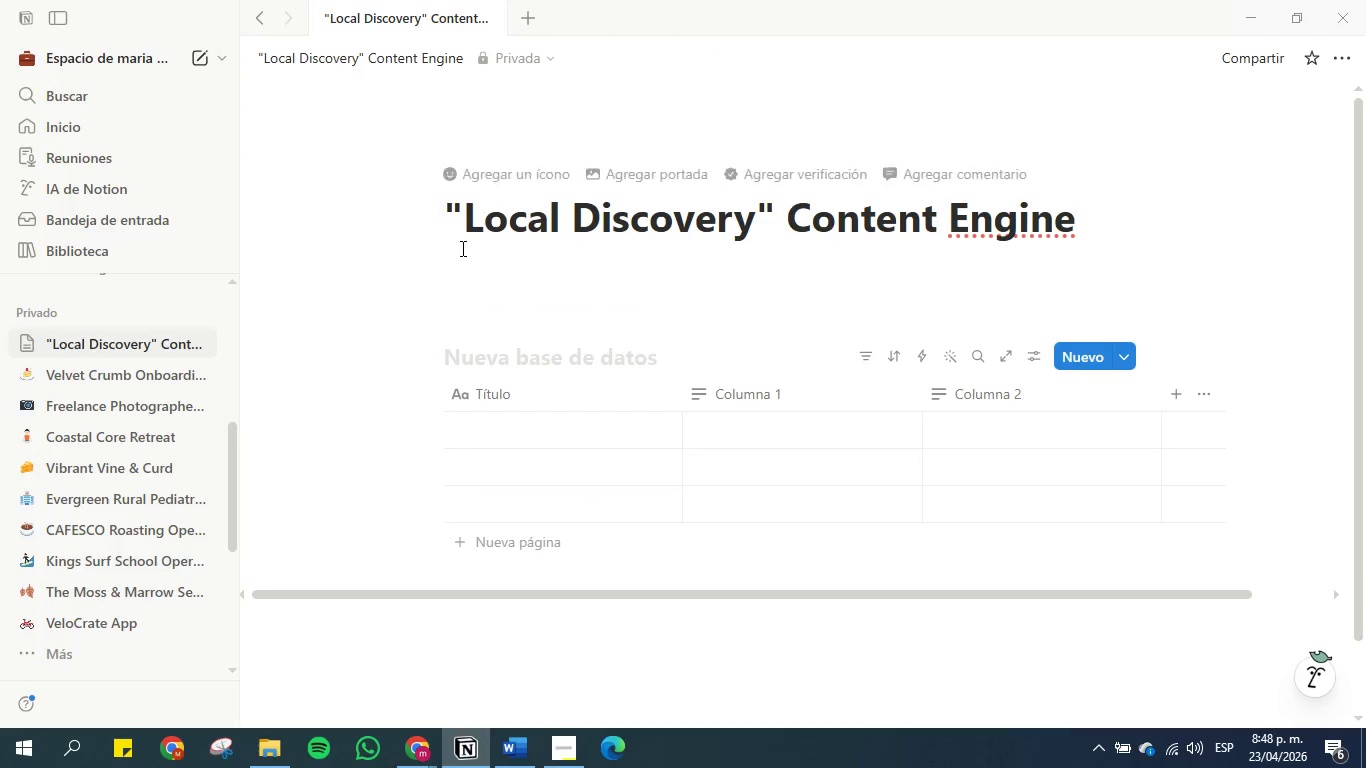 
left_click([449, 214])
 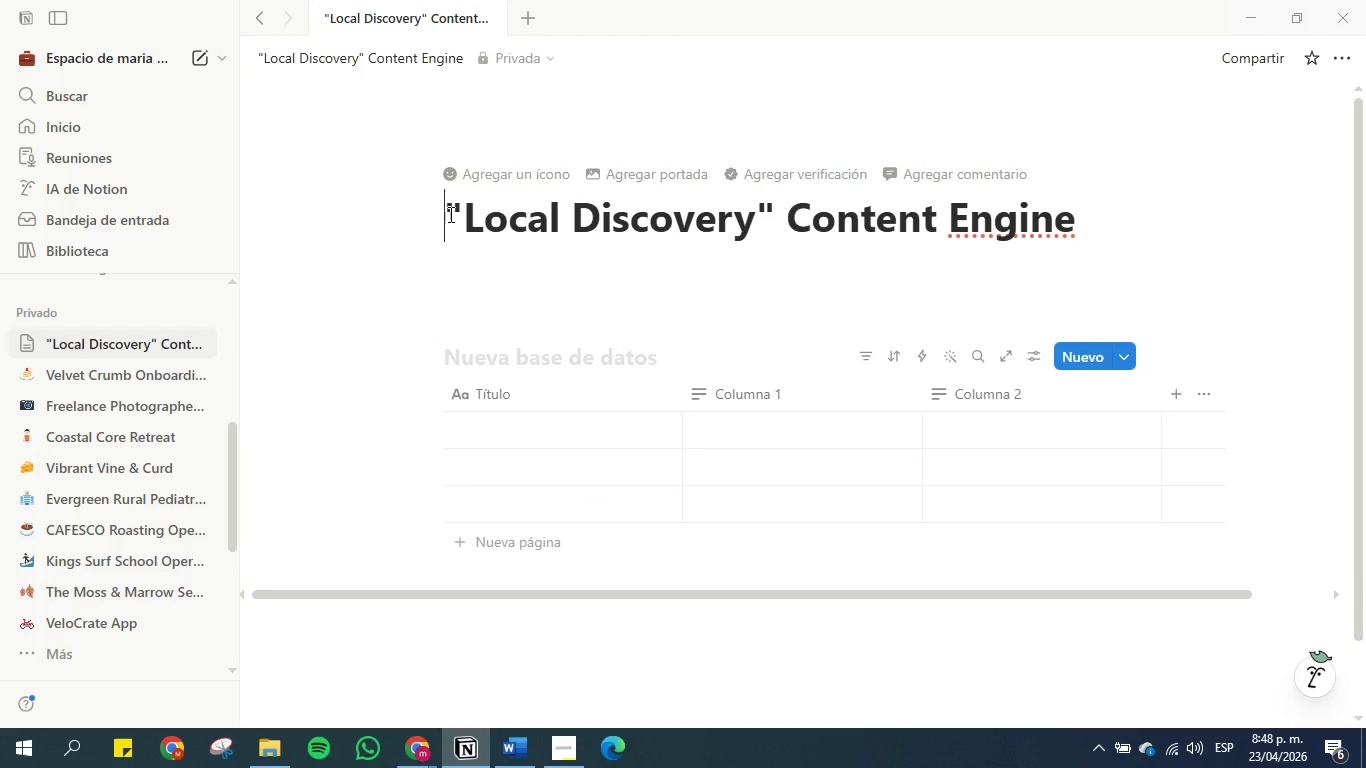 
key(Control+V)
 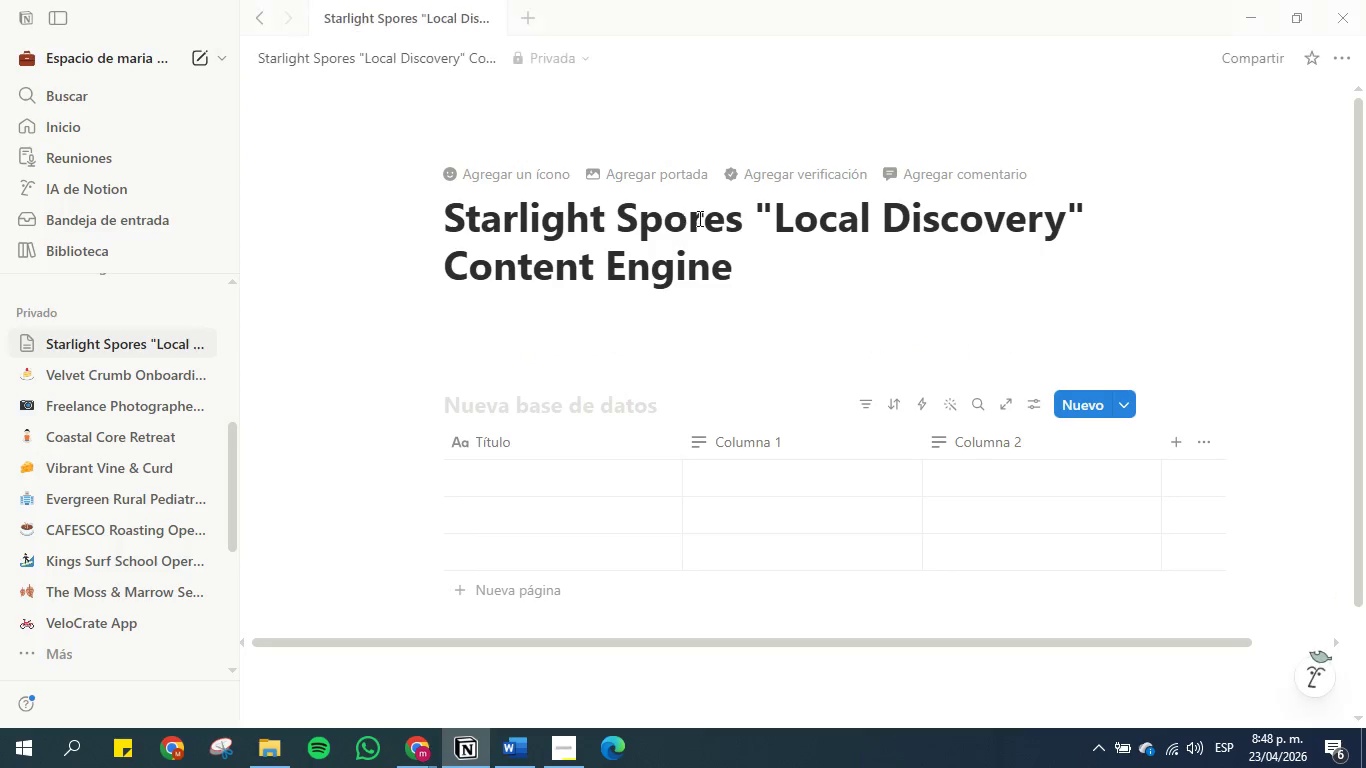 
key(Space)
 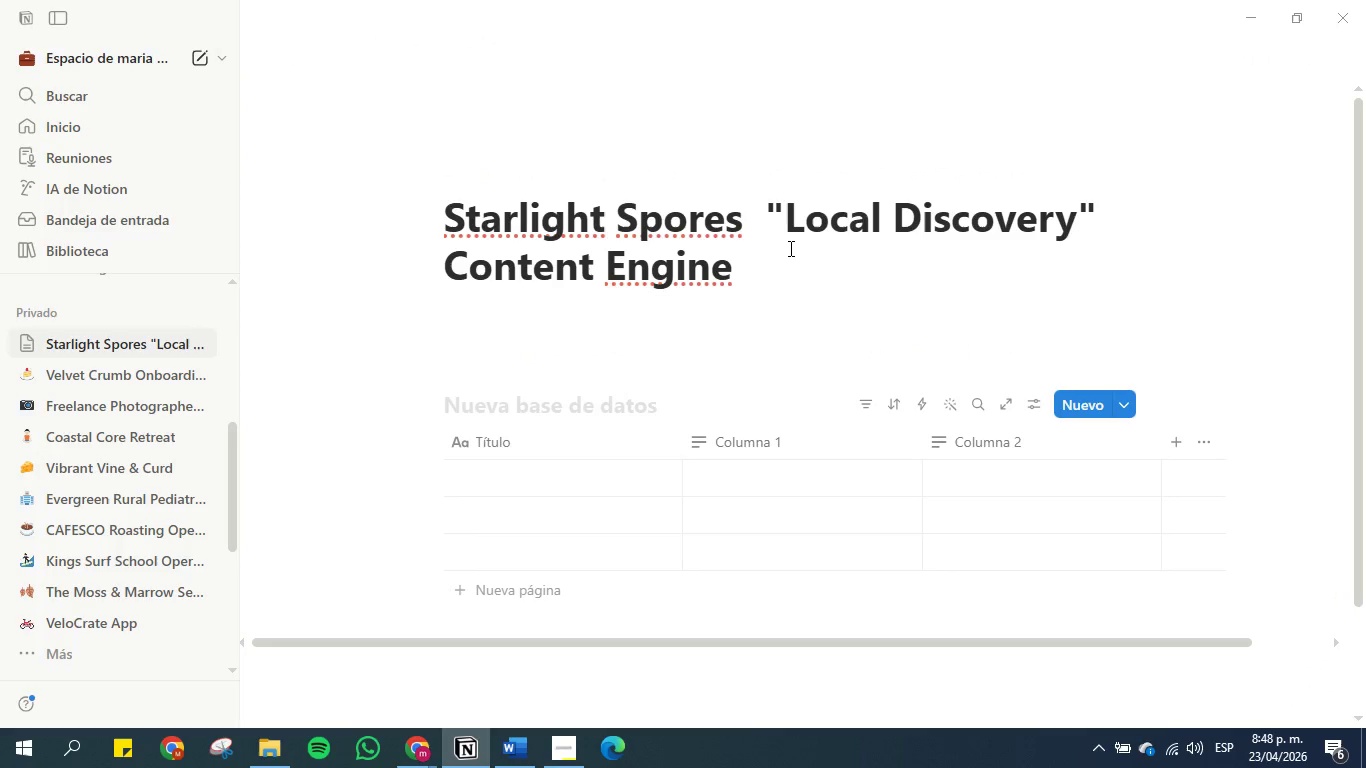 
key(Shift+Enter)
 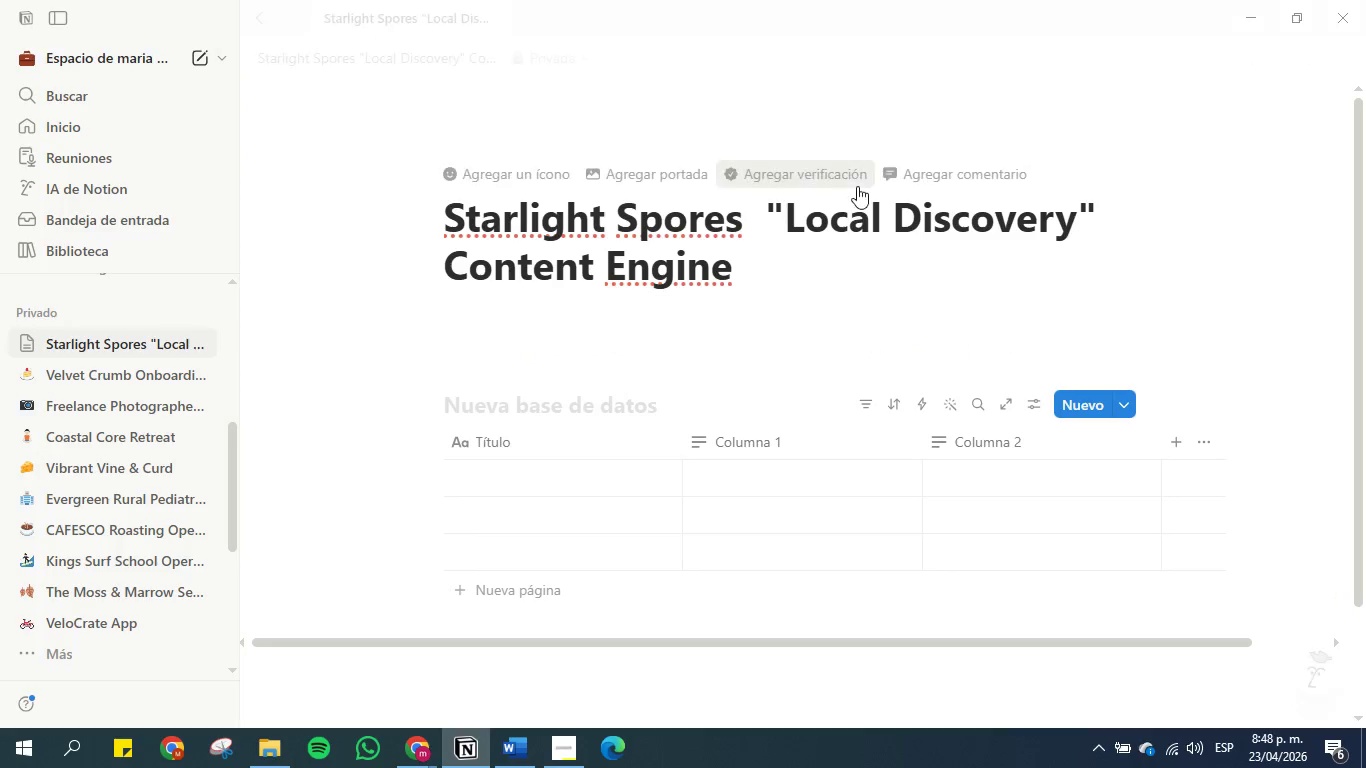 
key(Backspace)
 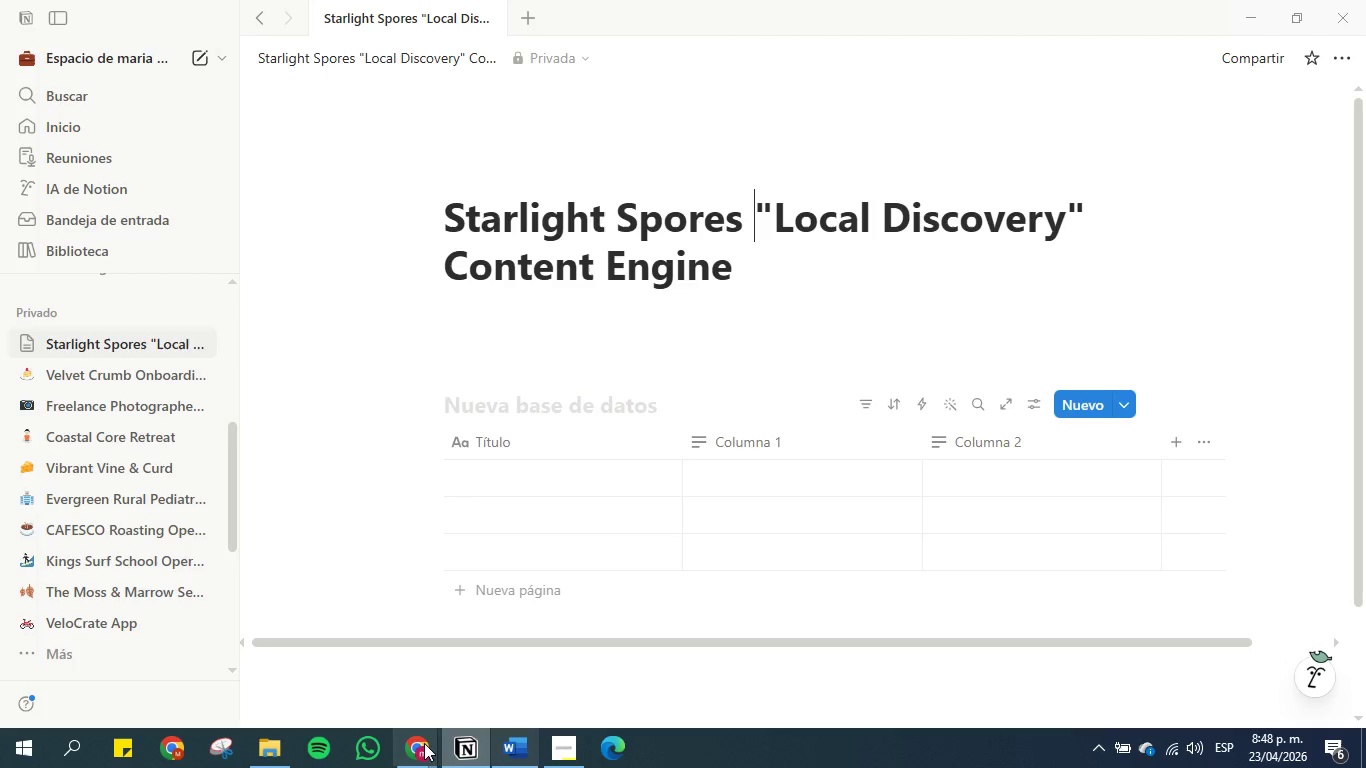 
left_click([519, 755])
 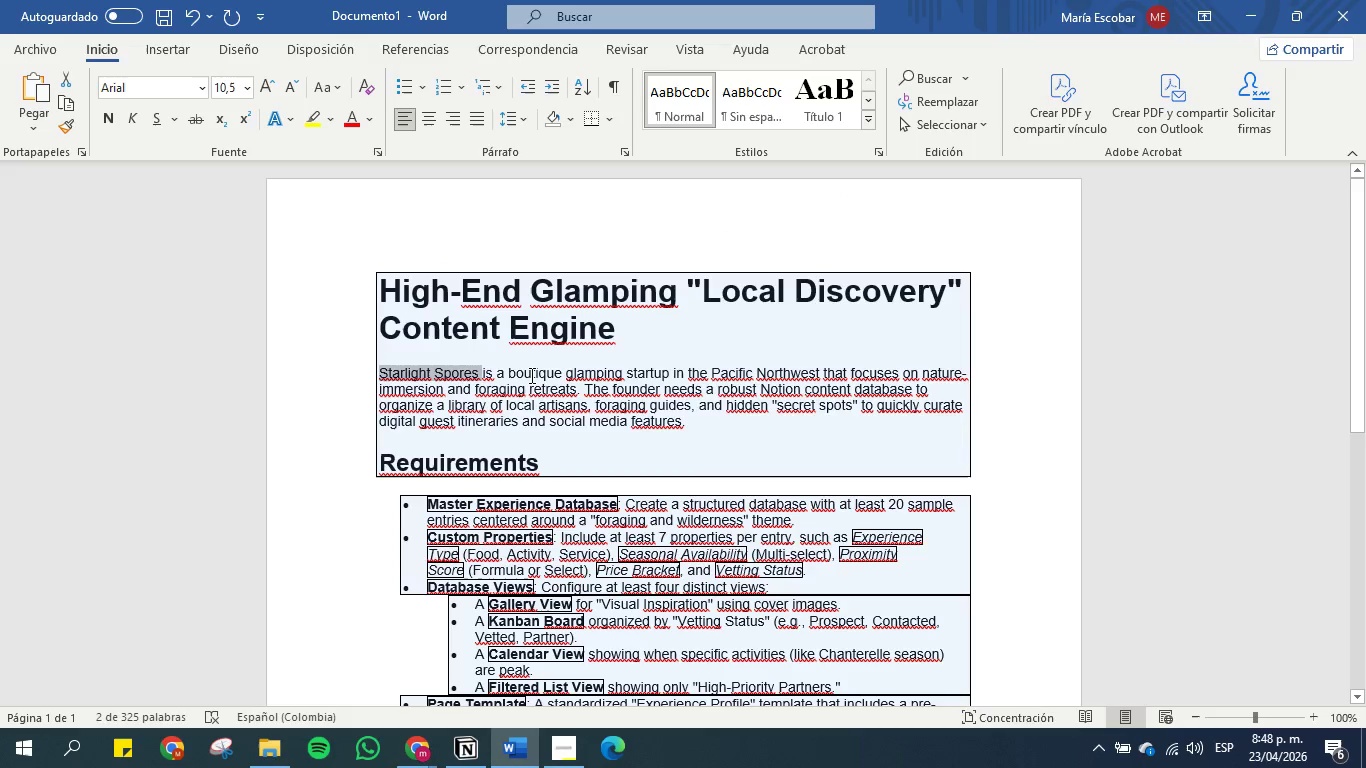 
left_click([530, 375])
 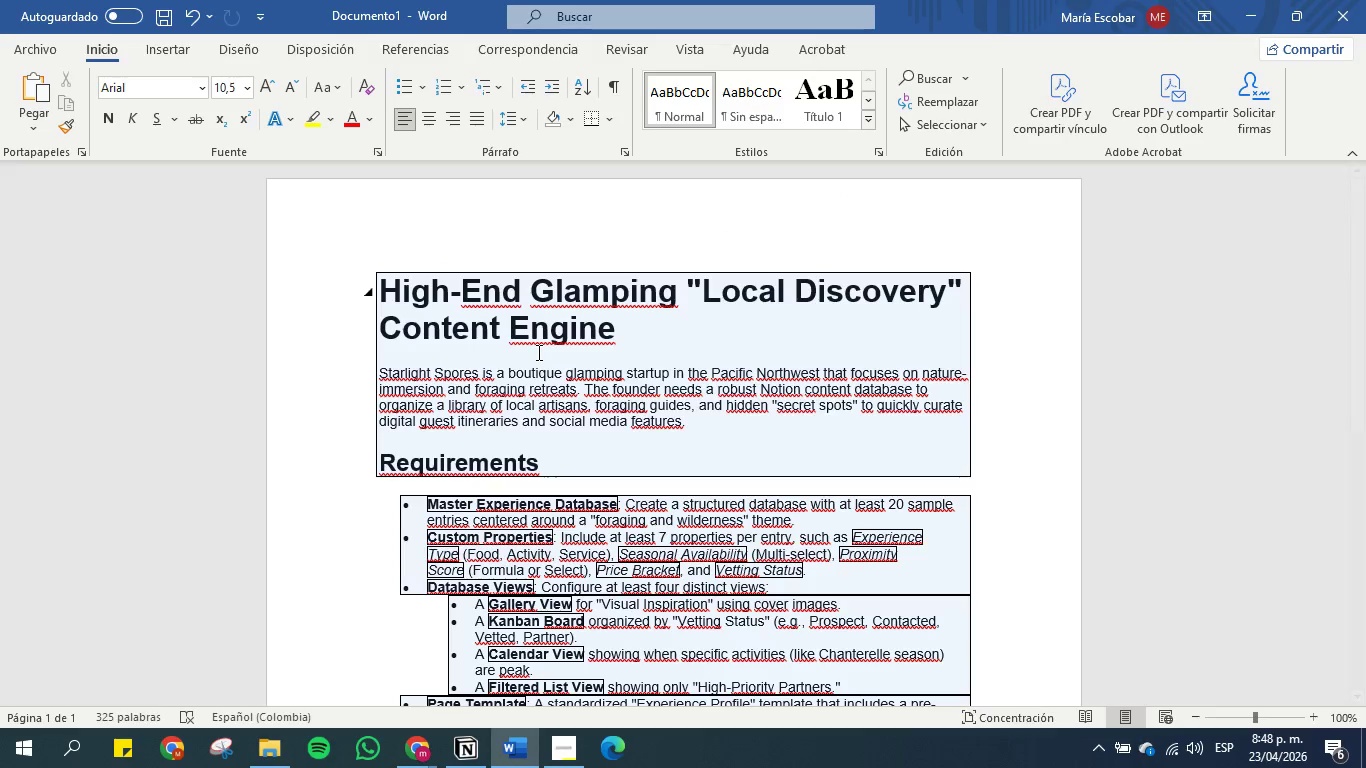 
wait(13.86)
 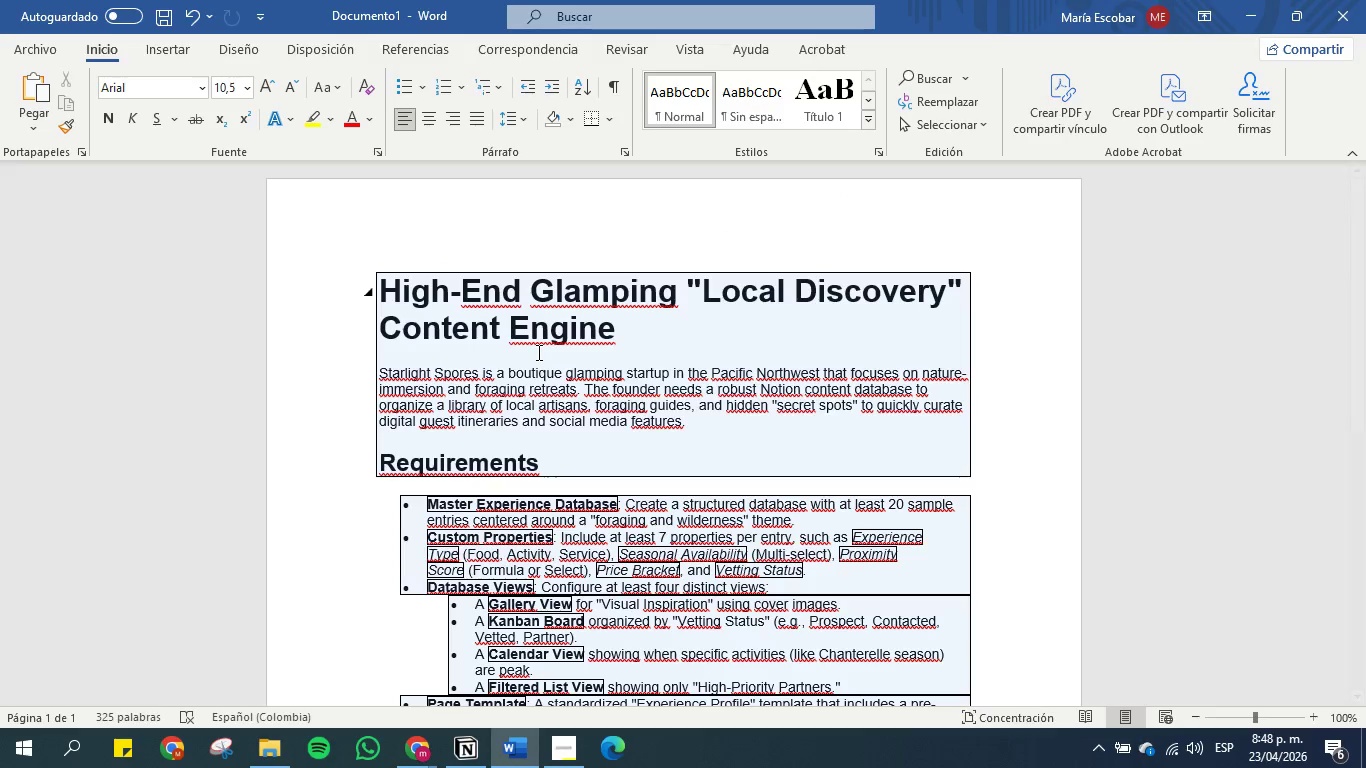 
left_click([477, 755])
 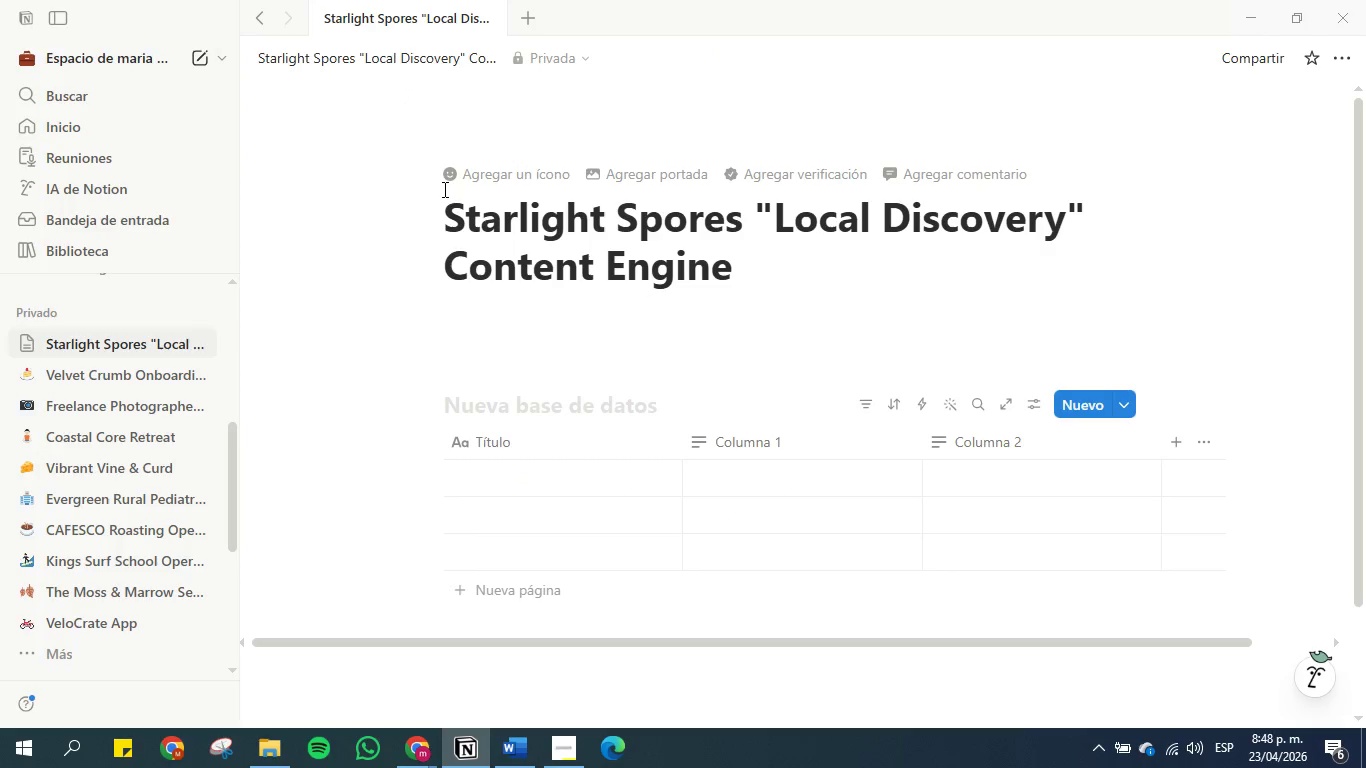 
left_click([452, 177])
 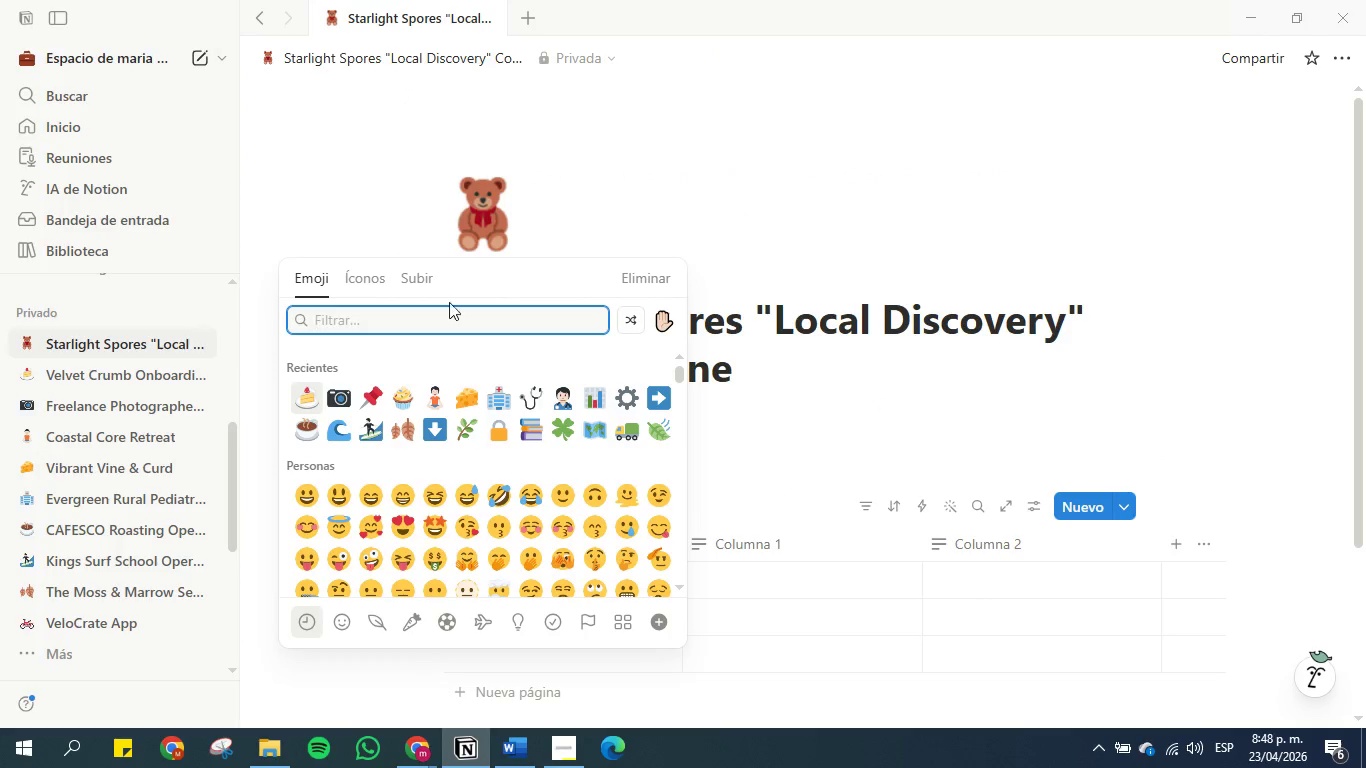 
left_click([436, 332])
 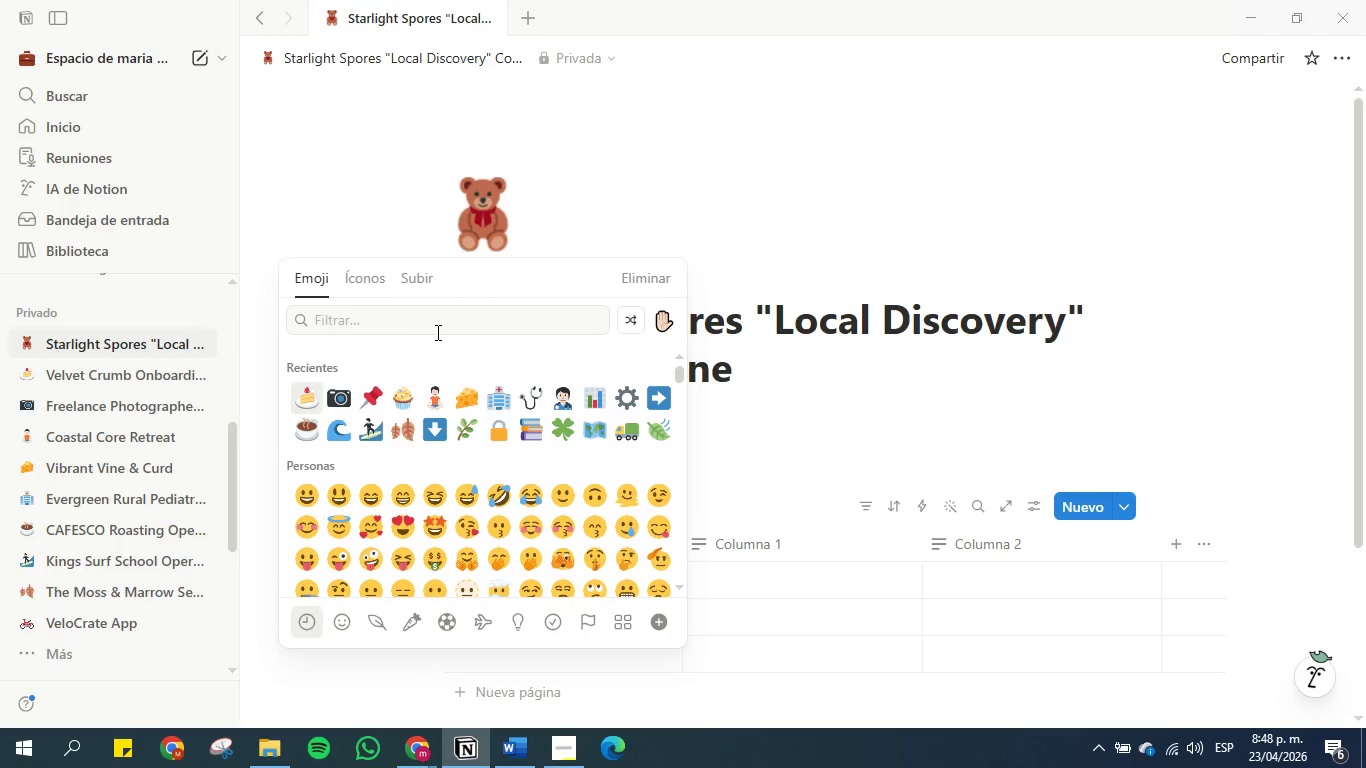 
type(CA)
 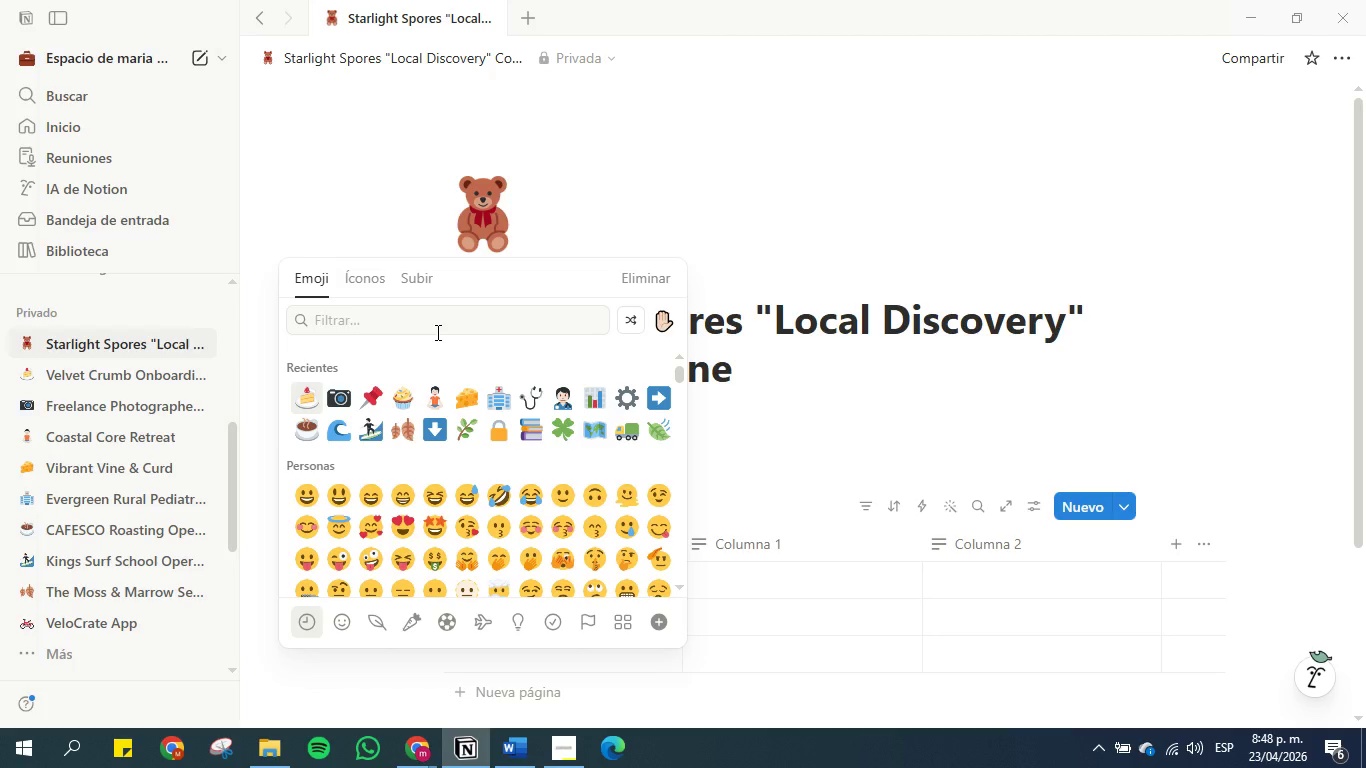 
left_click([436, 332])
 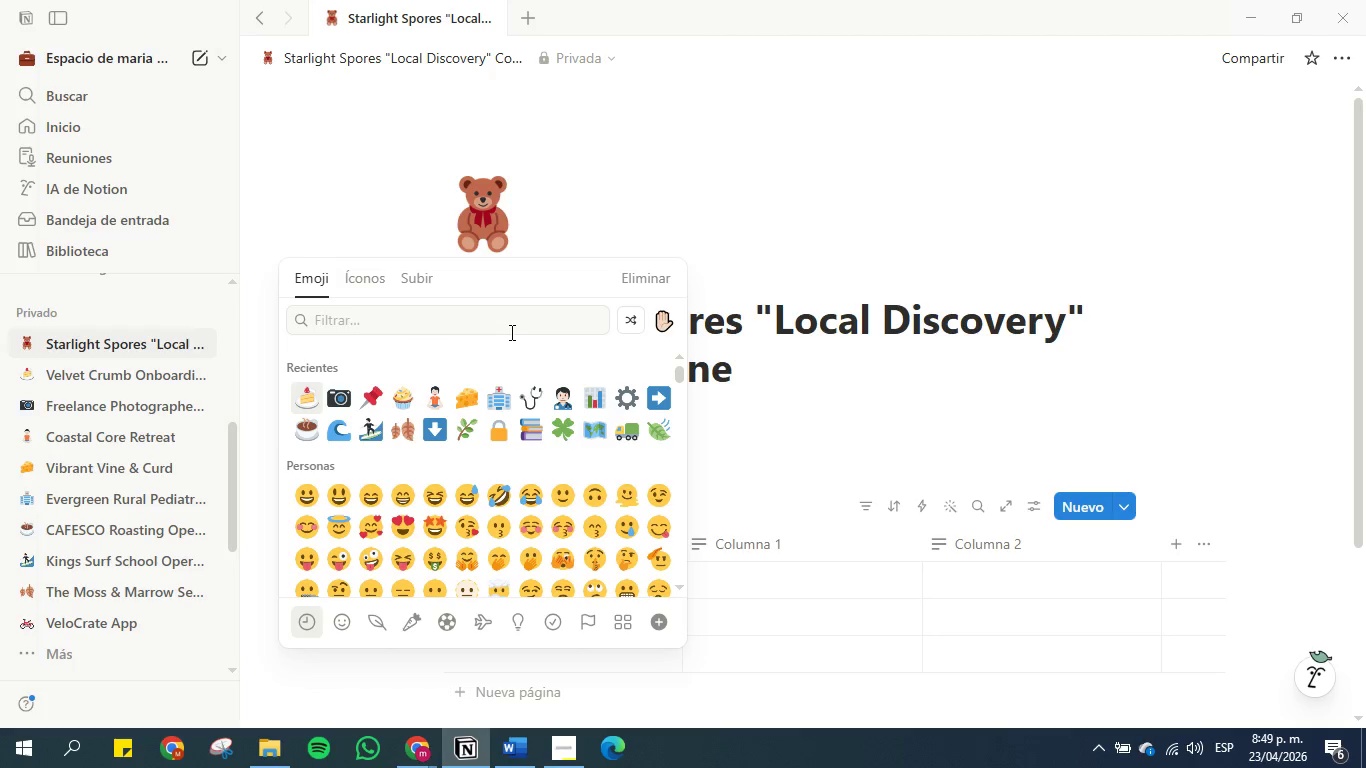 
left_click([512, 332])
 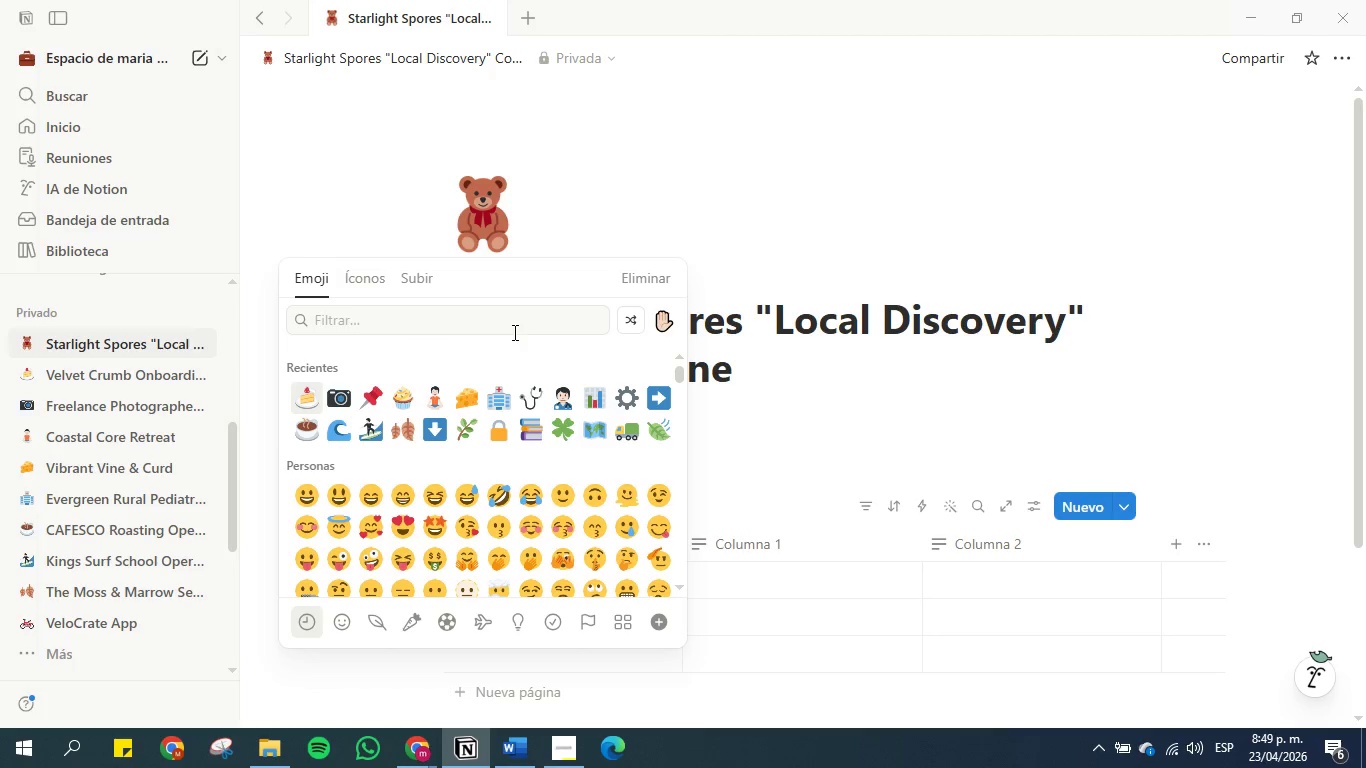 
left_click([508, 326])
 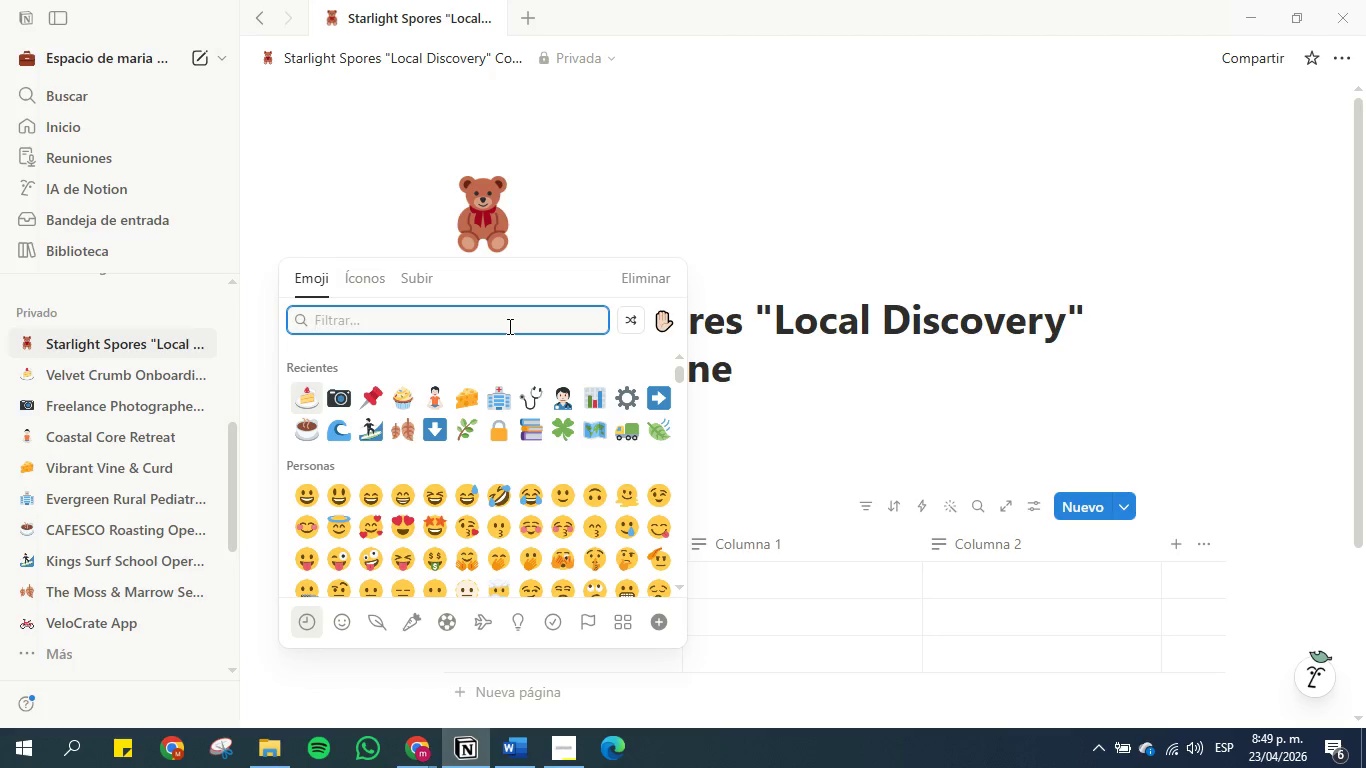 
type(CAMING)
 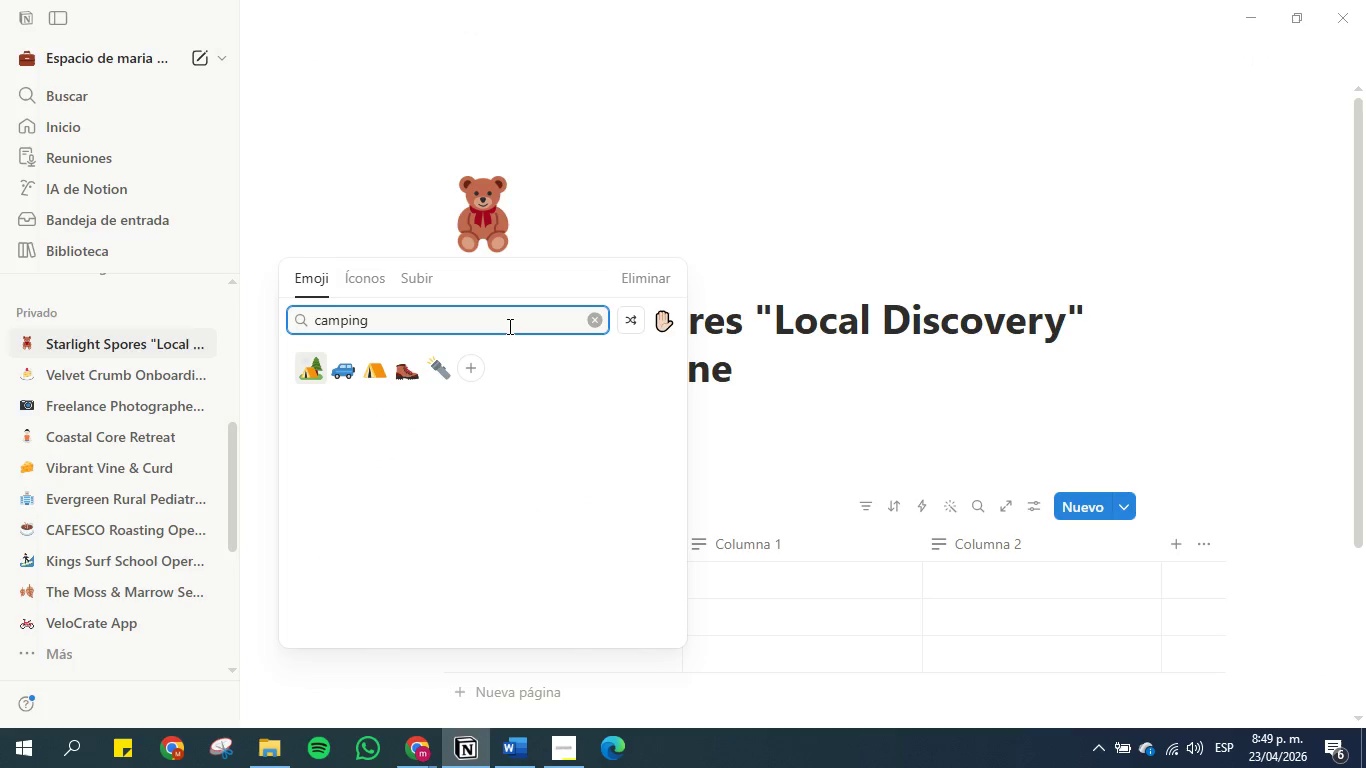 
hold_key(key=P, duration=0.34)
 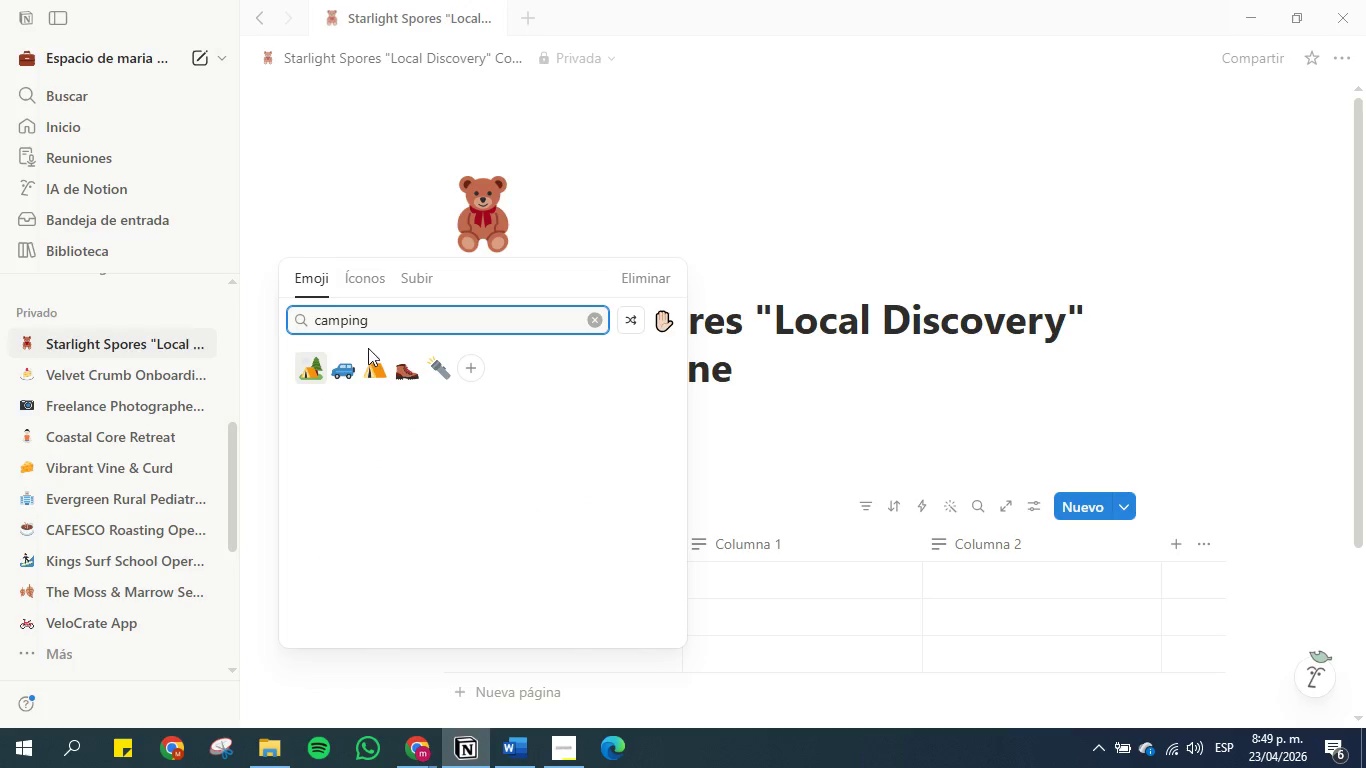 
left_click([310, 374])
 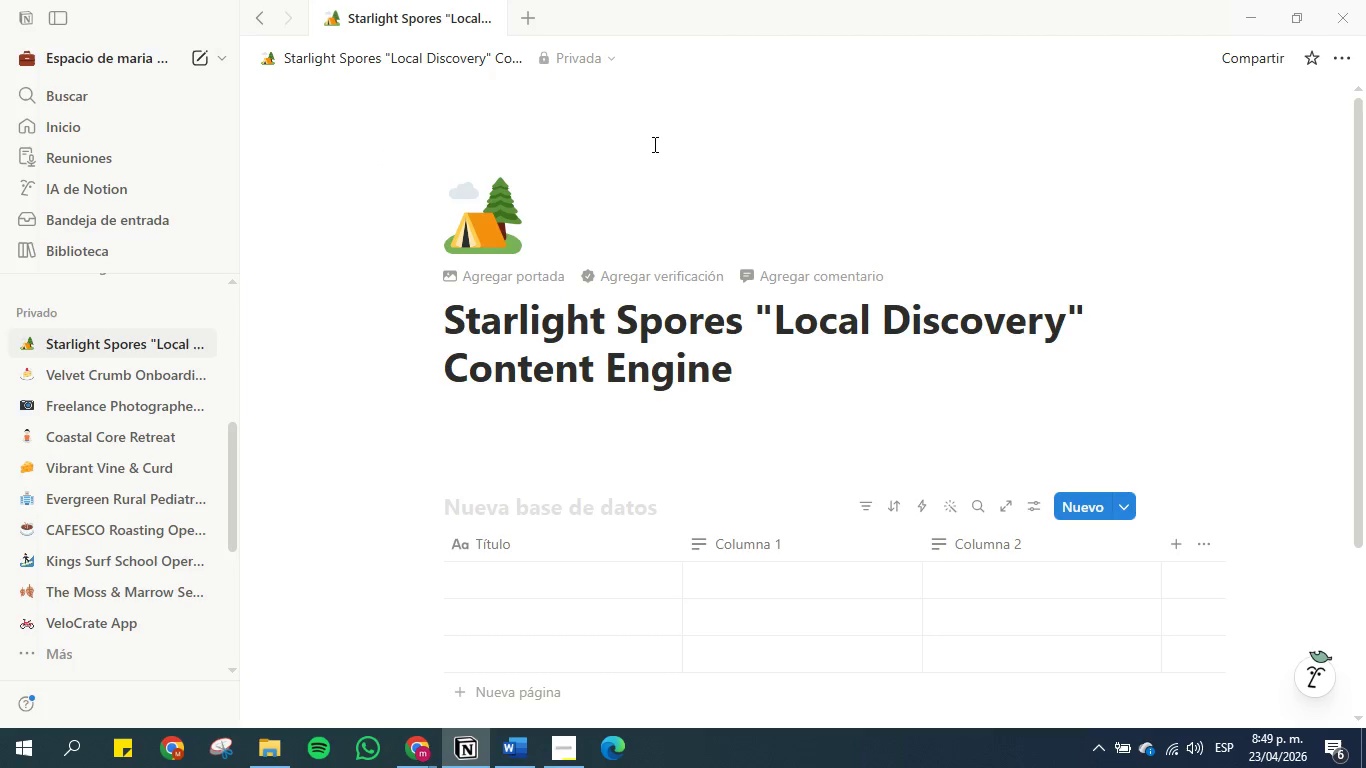 
wait(5.08)
 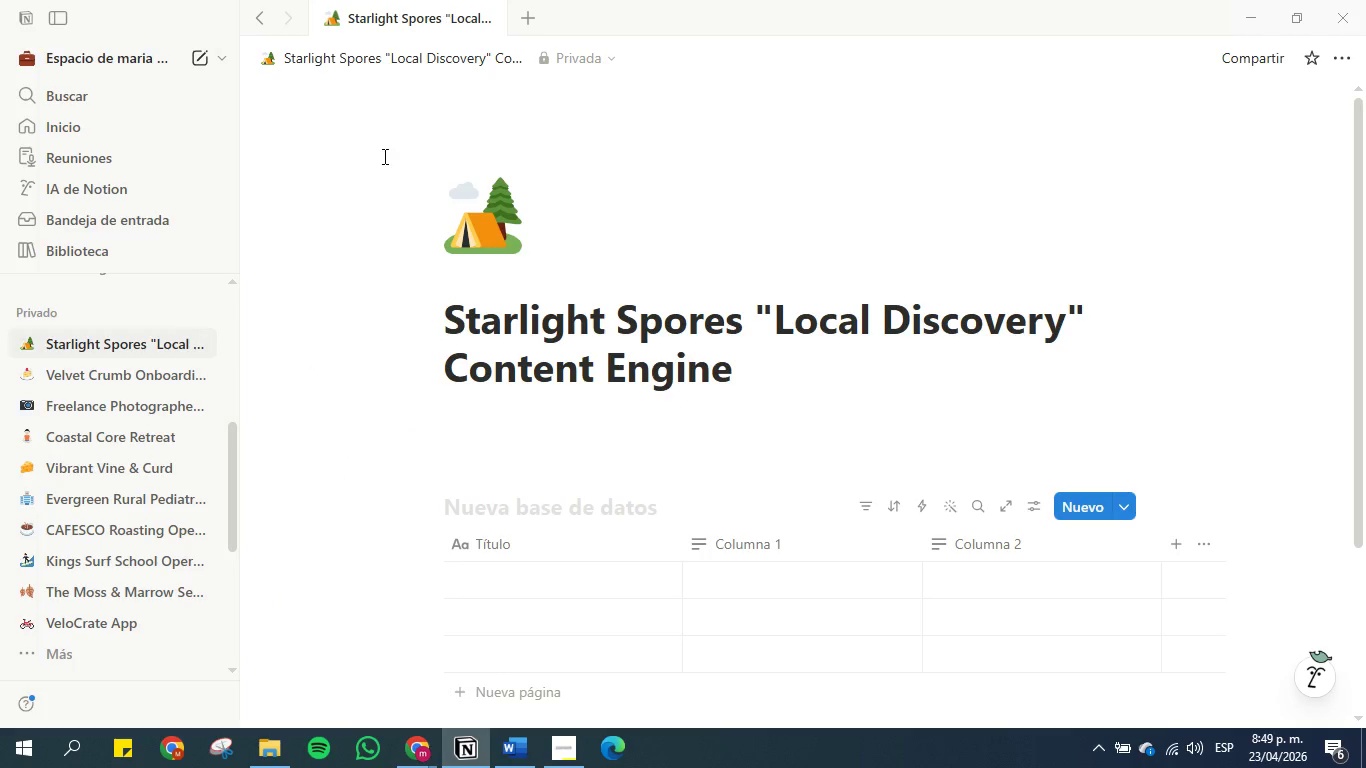 
scroll: coordinate [379, 189], scroll_direction: up, amount: 4.0
 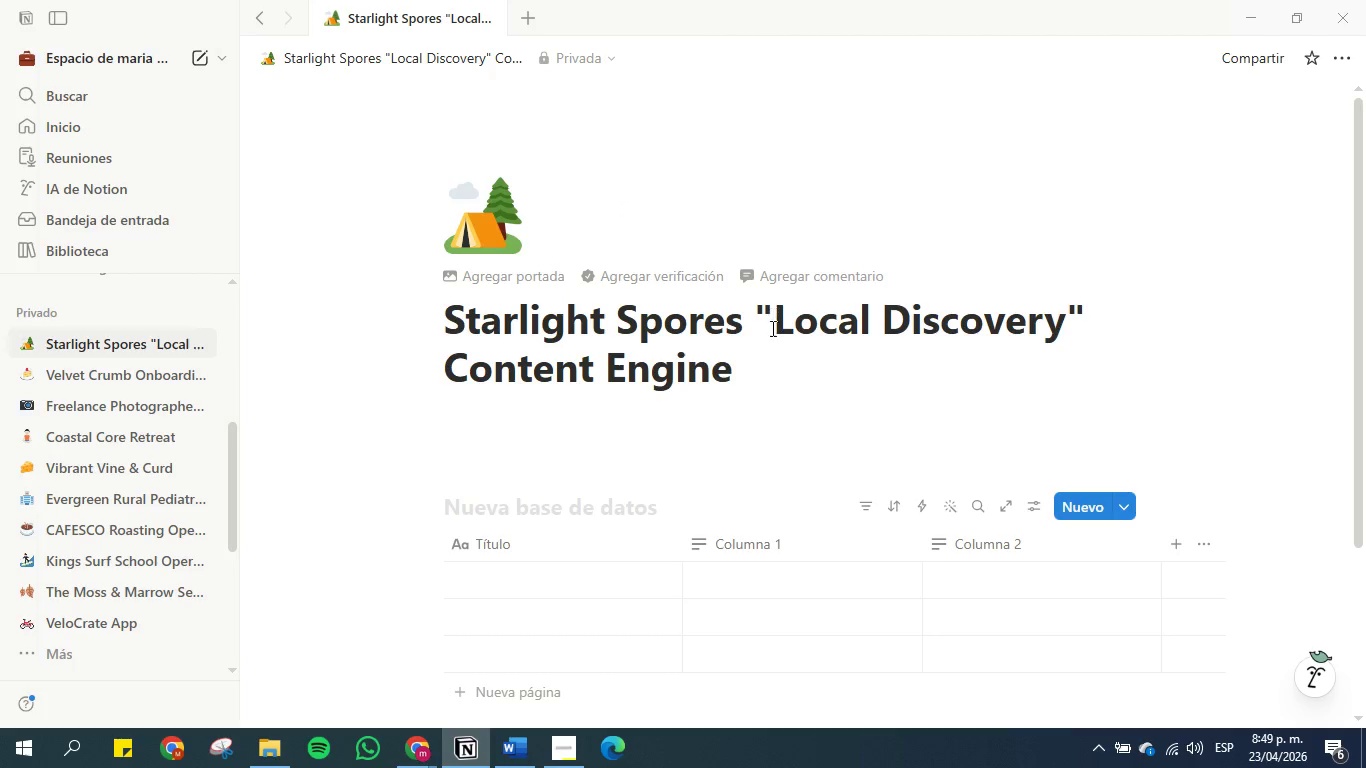 
wait(47.49)
 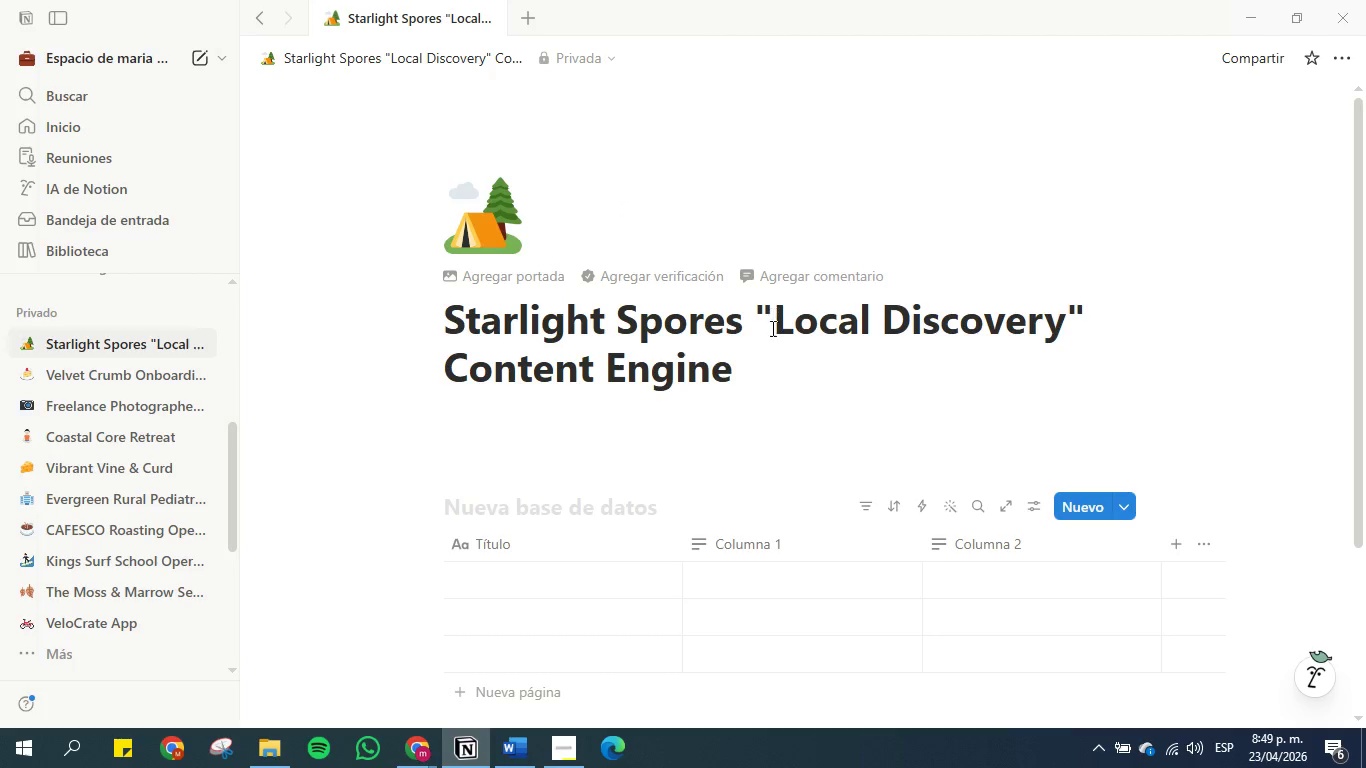 
left_click([528, 752])
 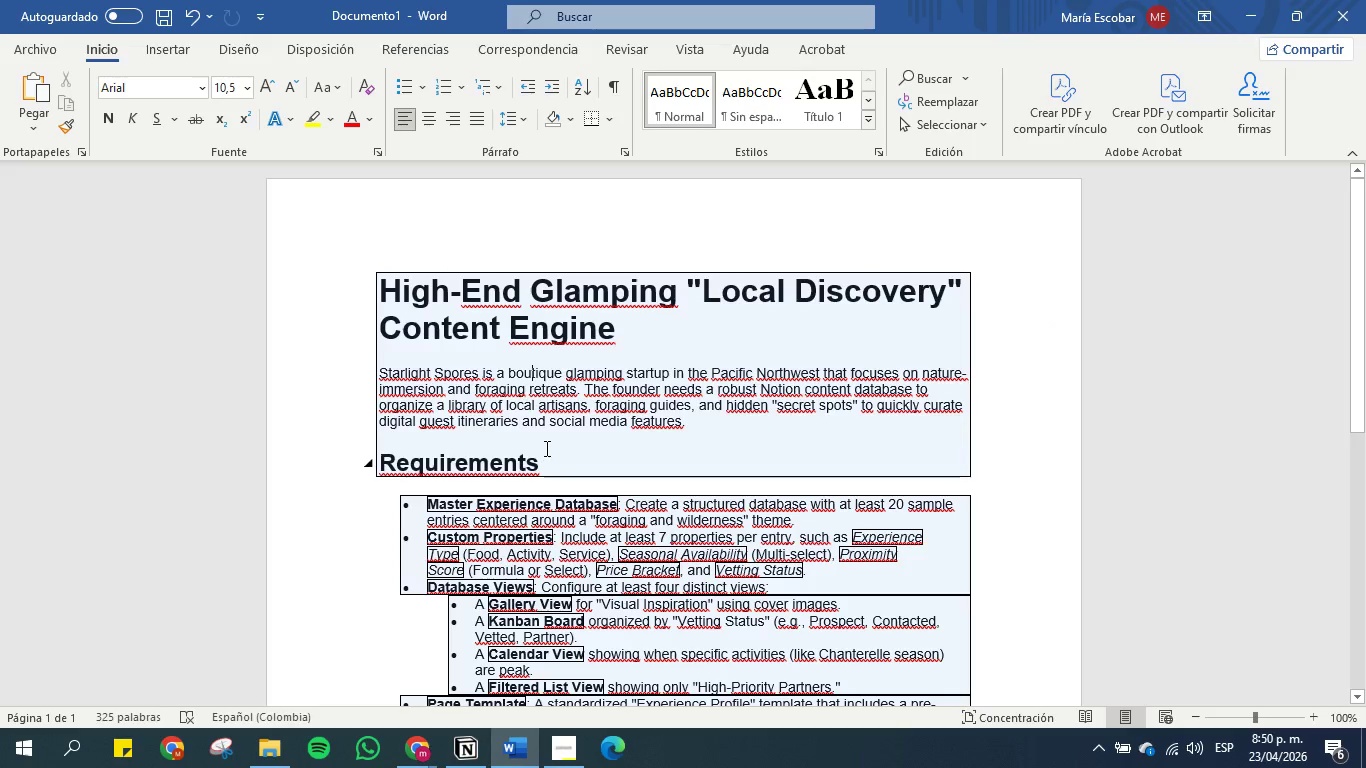 
left_click([546, 436])
 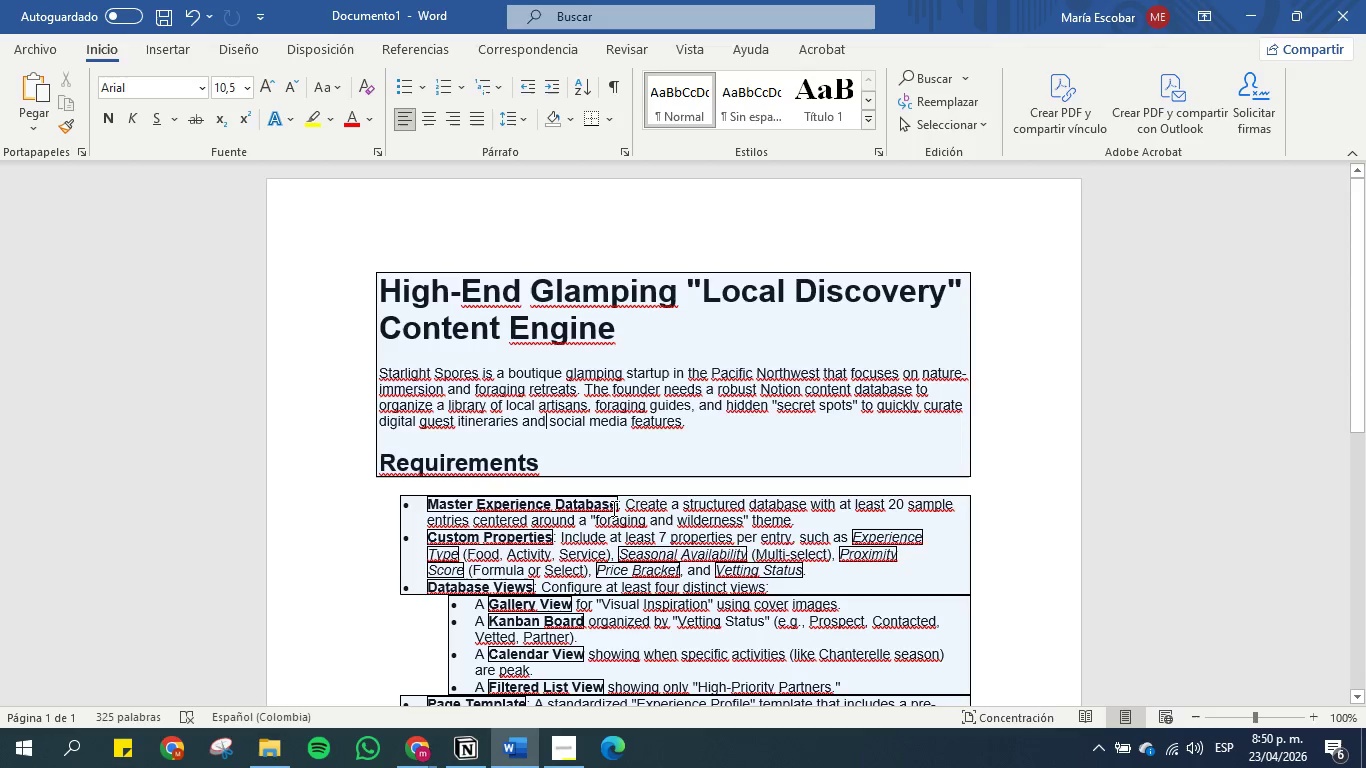 
left_click_drag(start_coordinate=[614, 504], to_coordinate=[434, 501])
 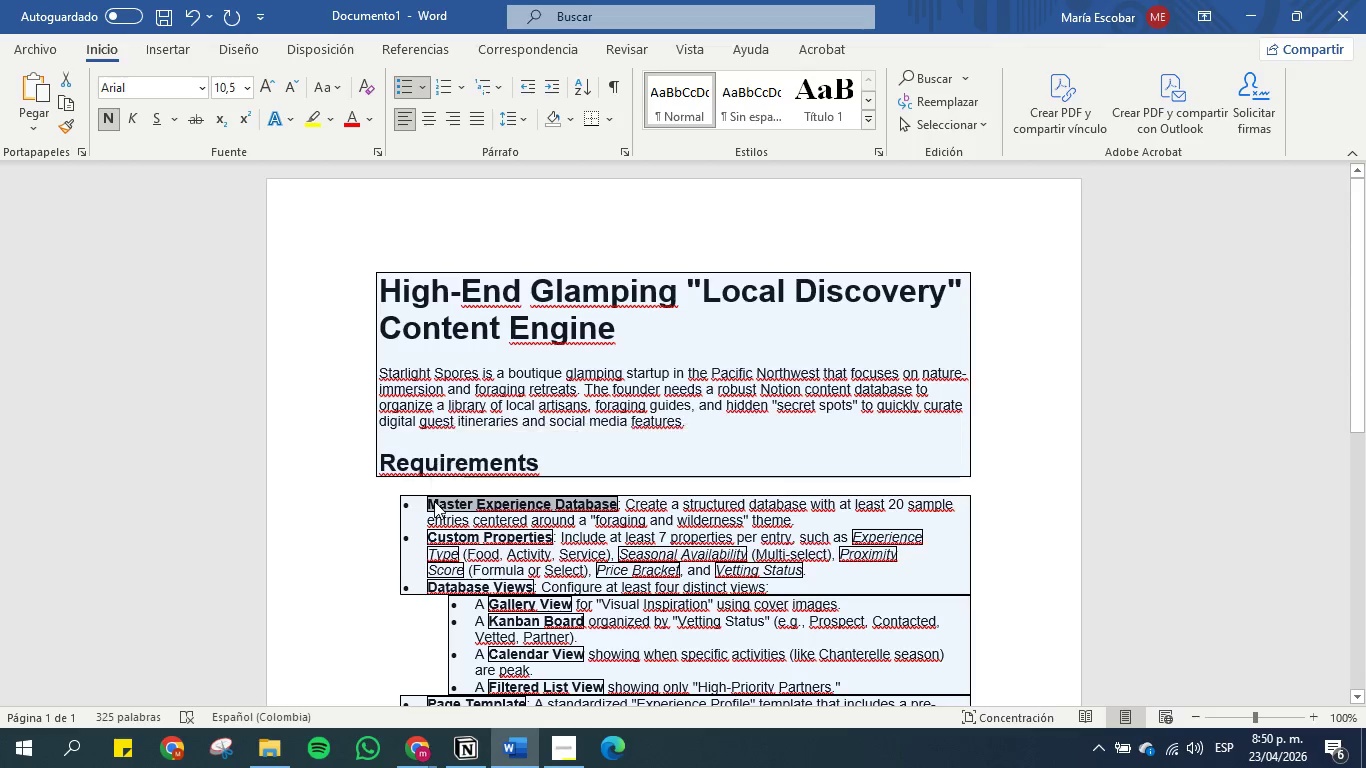 
key(Control+C)
 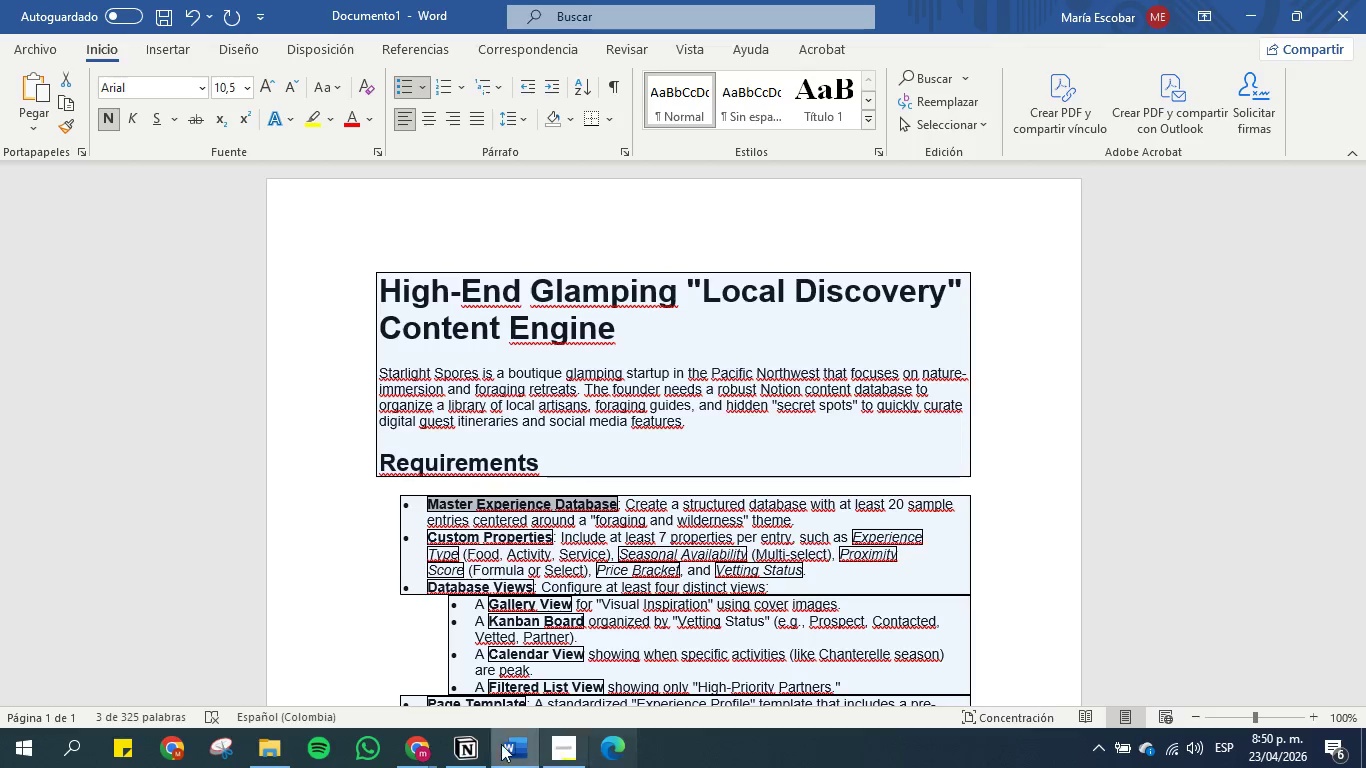 
left_click([458, 751])
 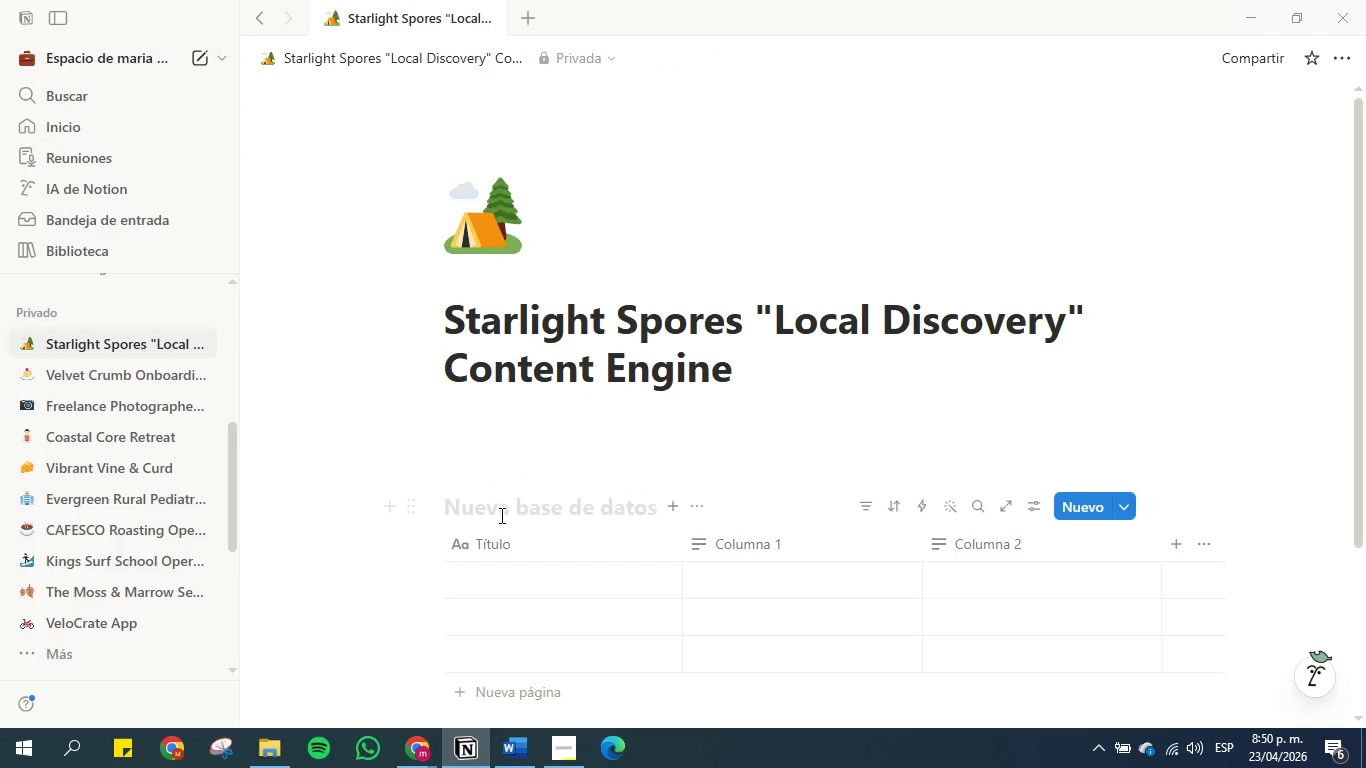 
left_click([499, 502])
 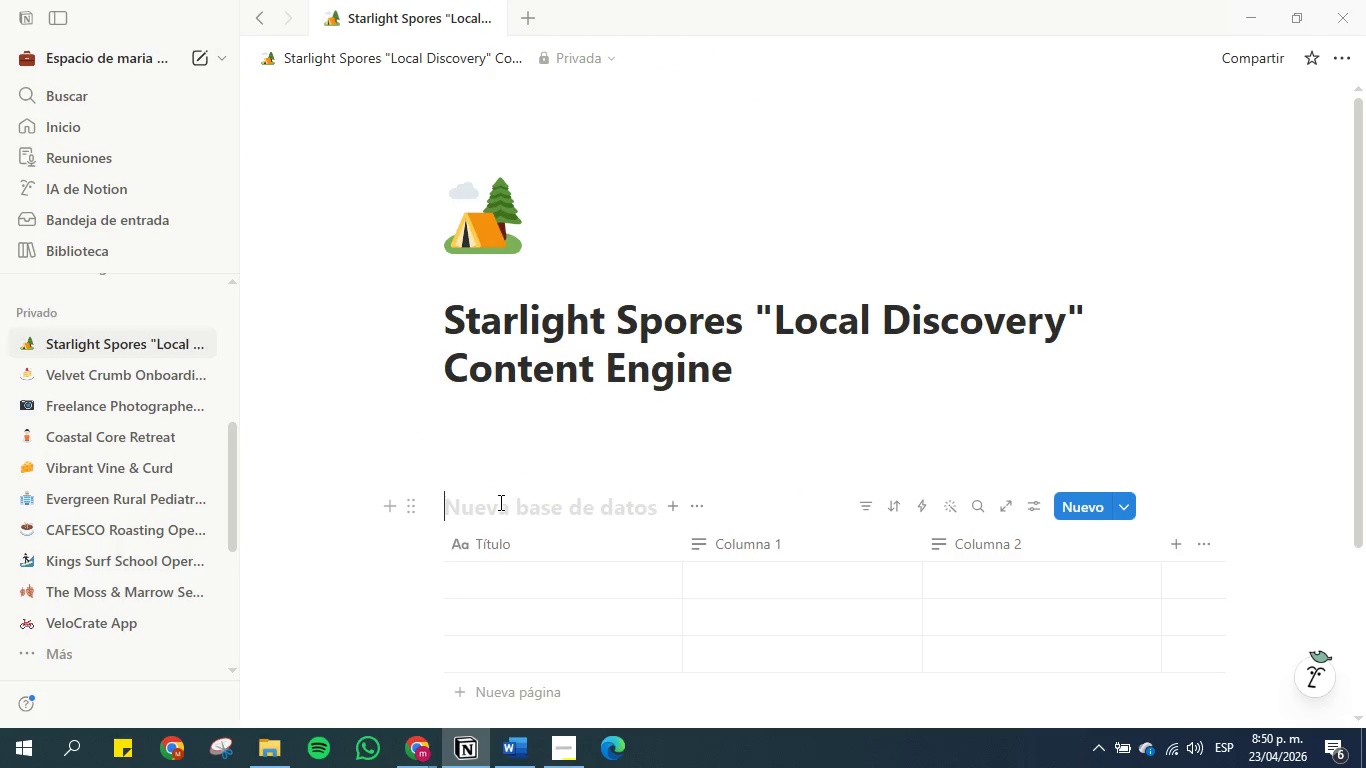 
key(Control+V)
 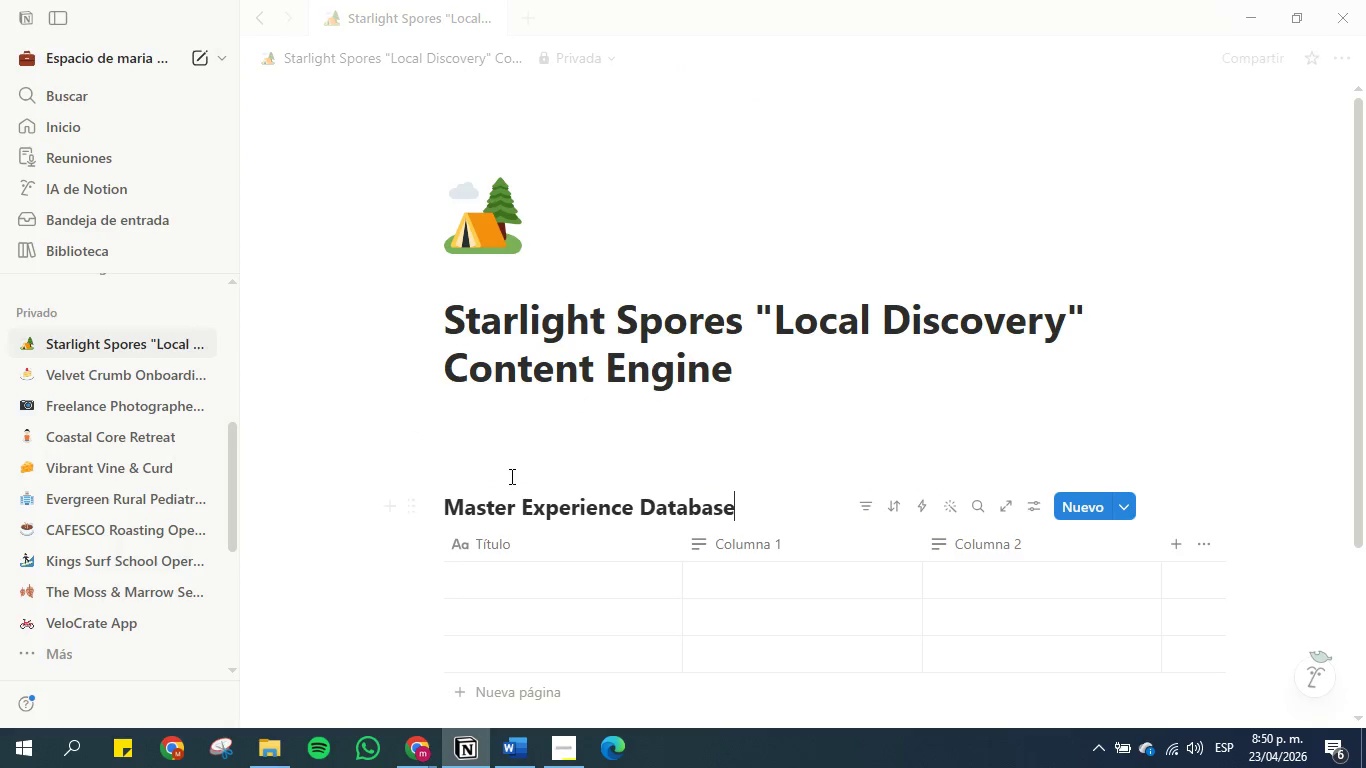 
left_click([510, 474])
 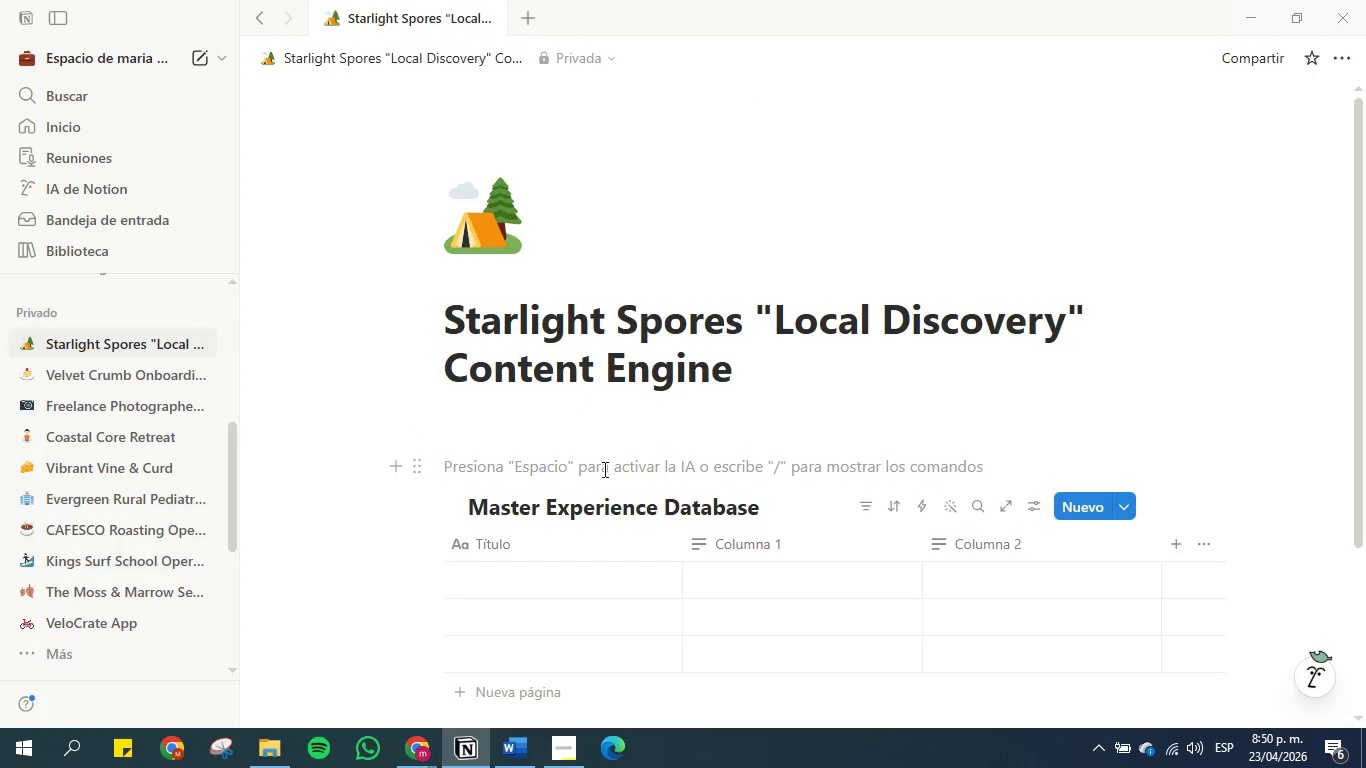 
scroll: coordinate [620, 457], scroll_direction: down, amount: 2.0
 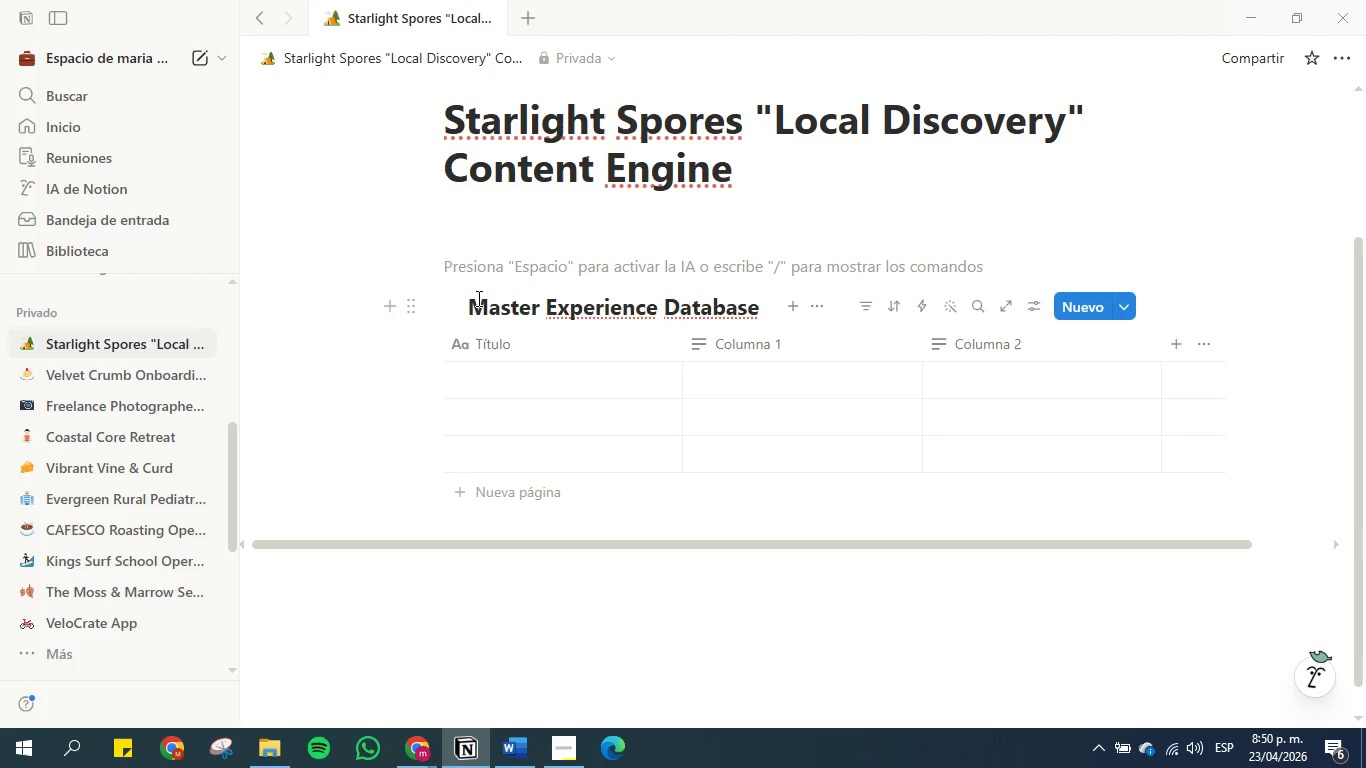 
wait(9.33)
 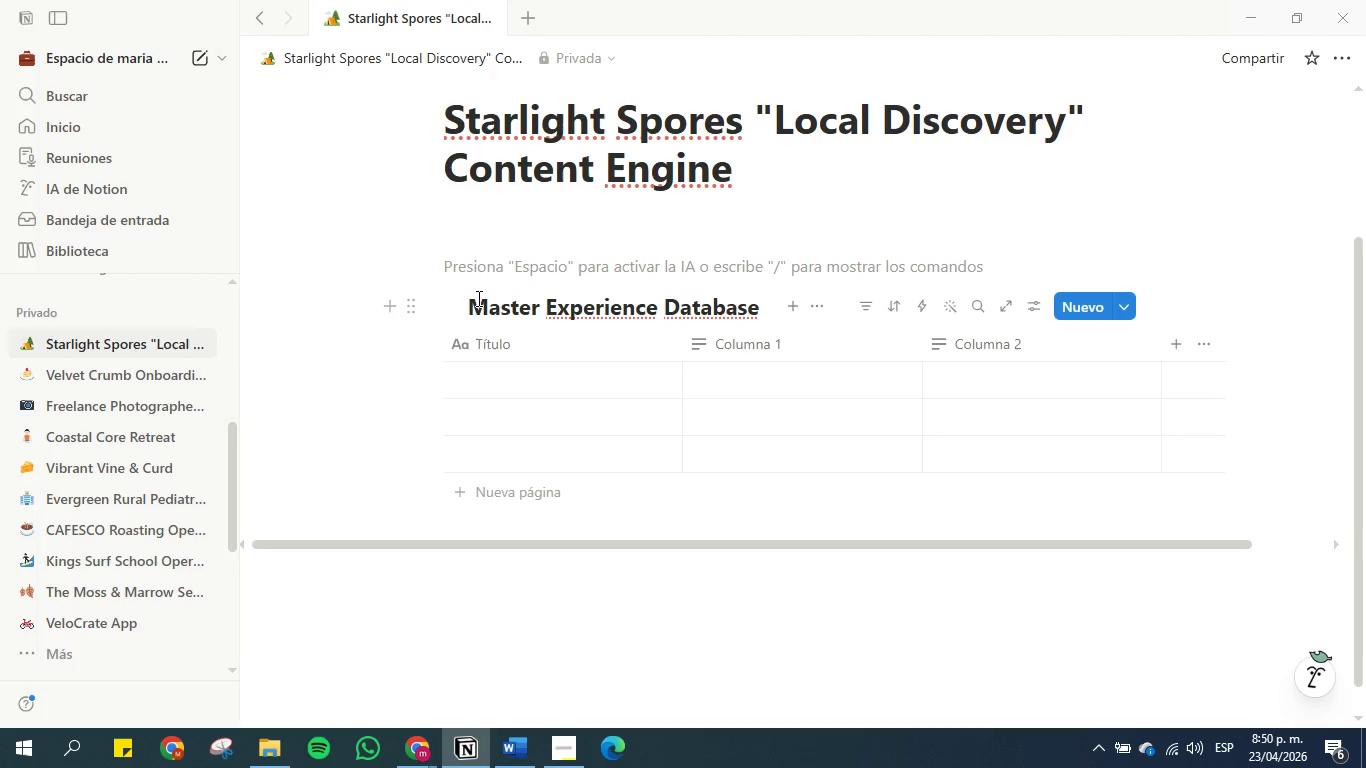 
left_click([519, 748])
 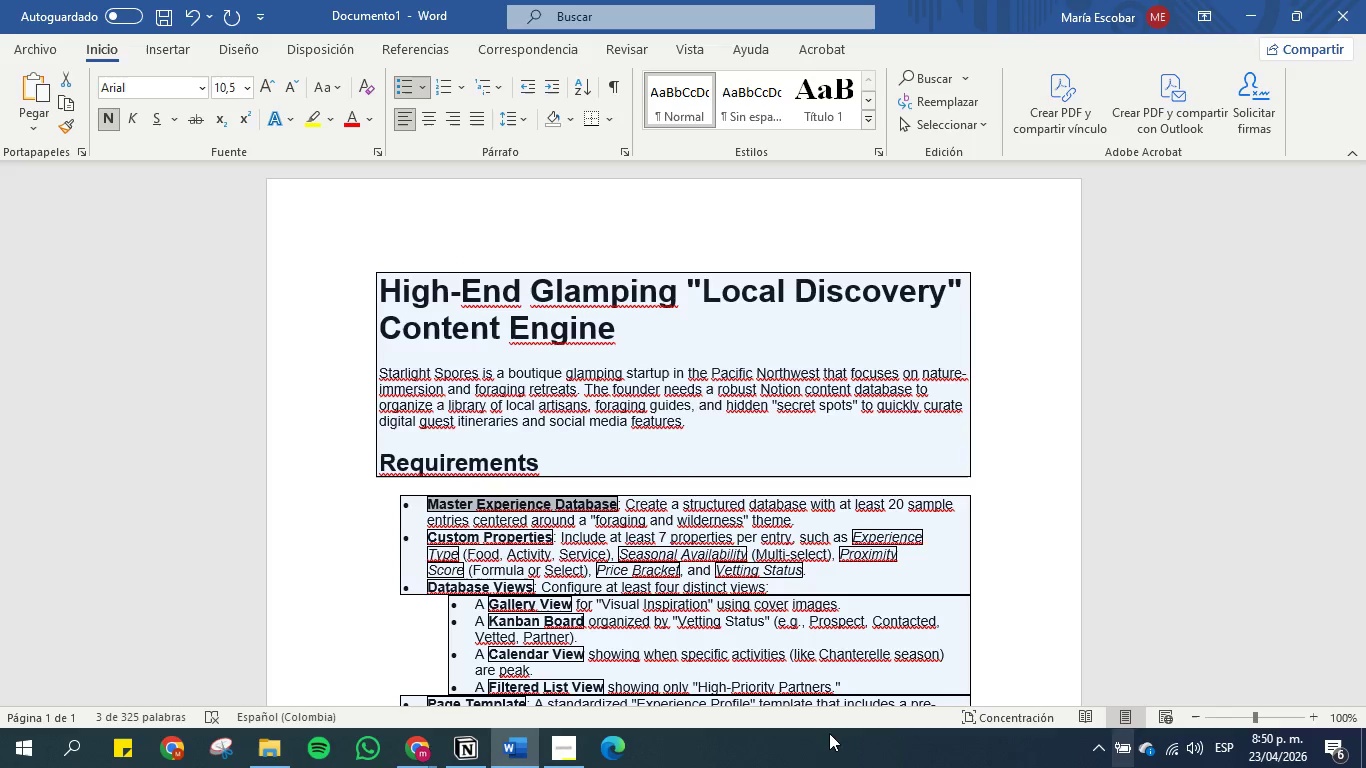 
left_click([629, 518])
 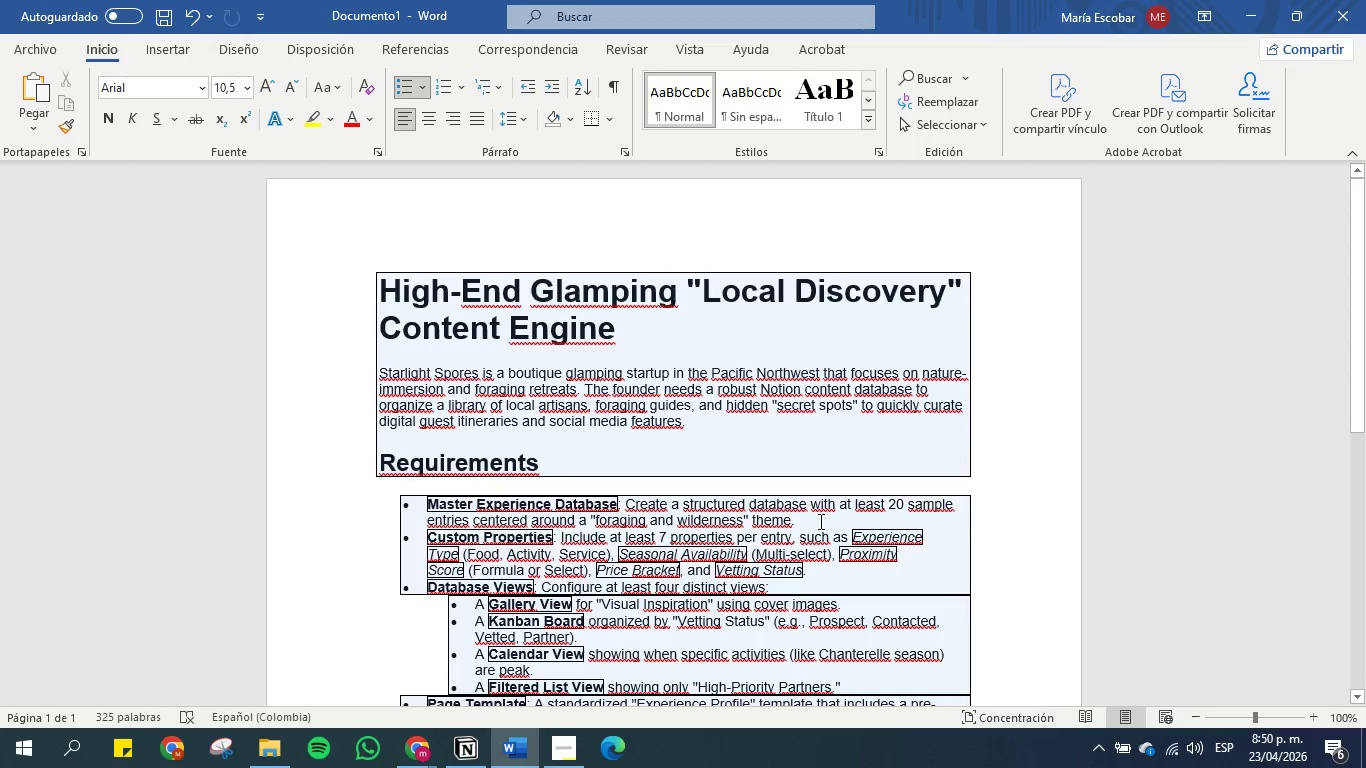 
wait(6.84)
 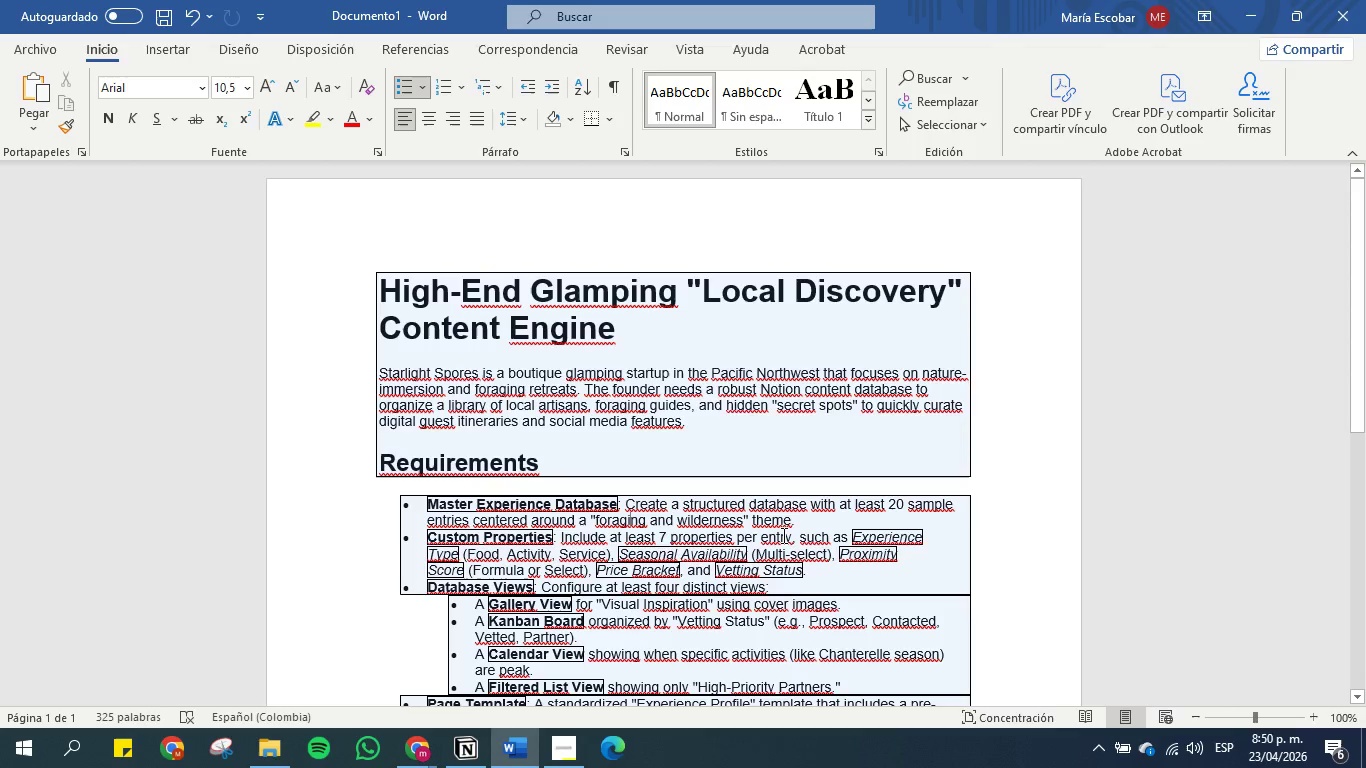 
left_click_drag(start_coordinate=[743, 521], to_coordinate=[607, 521])
 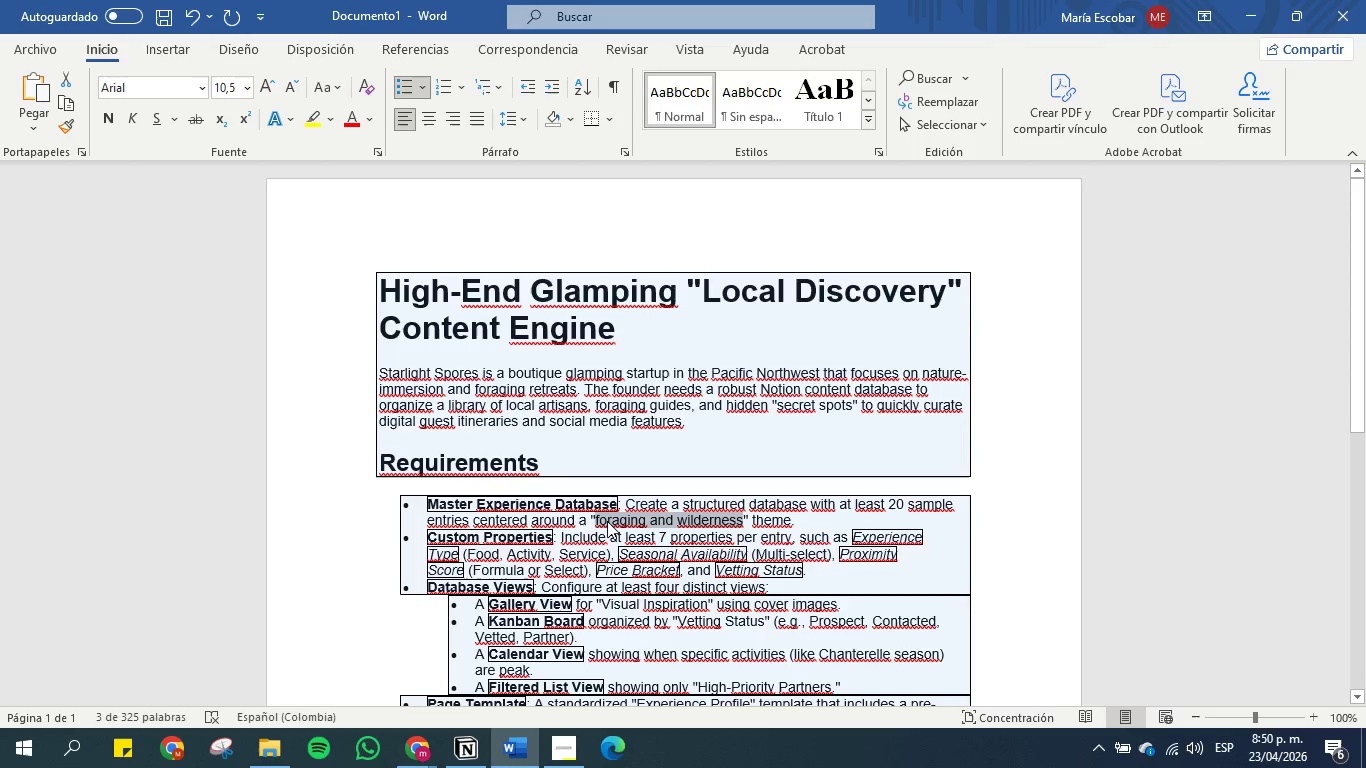 
key(Control+C)
 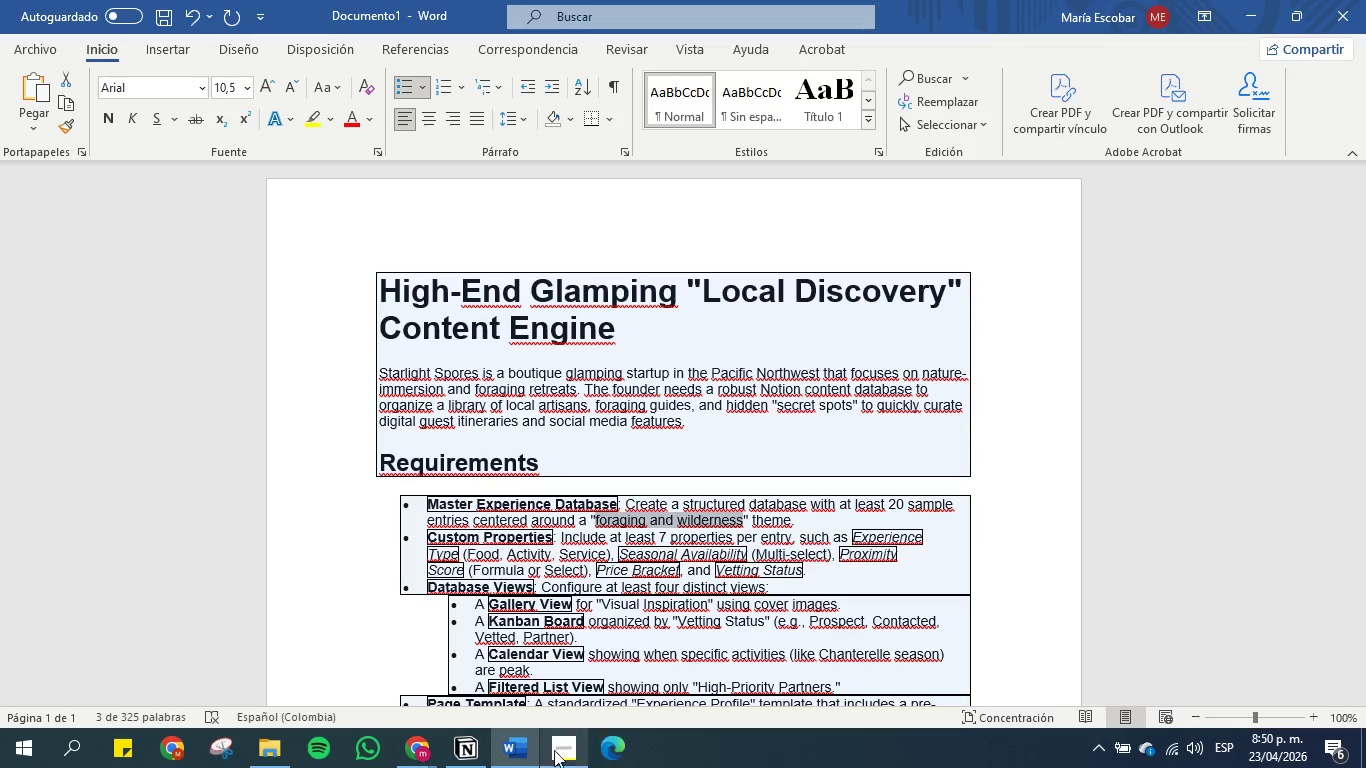 
left_click([406, 752])
 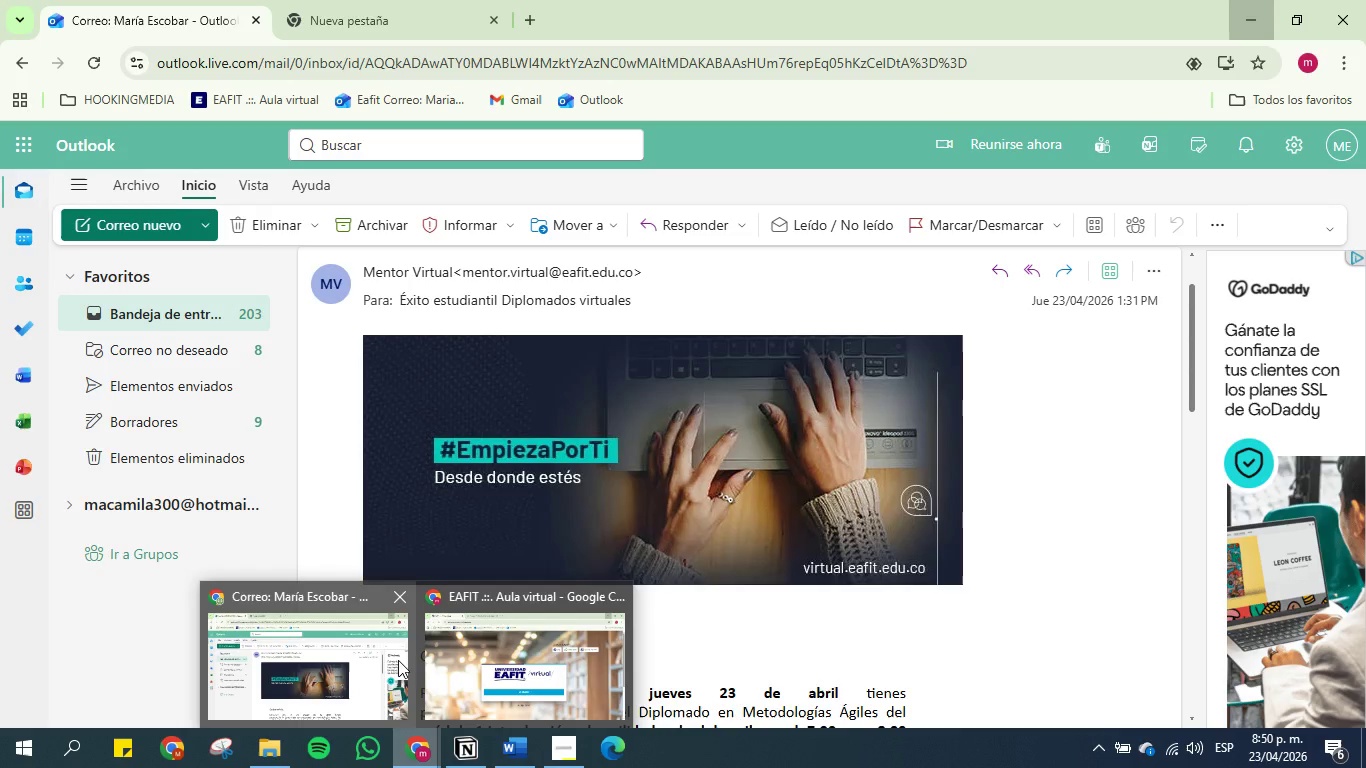 
left_click([348, 647])
 